 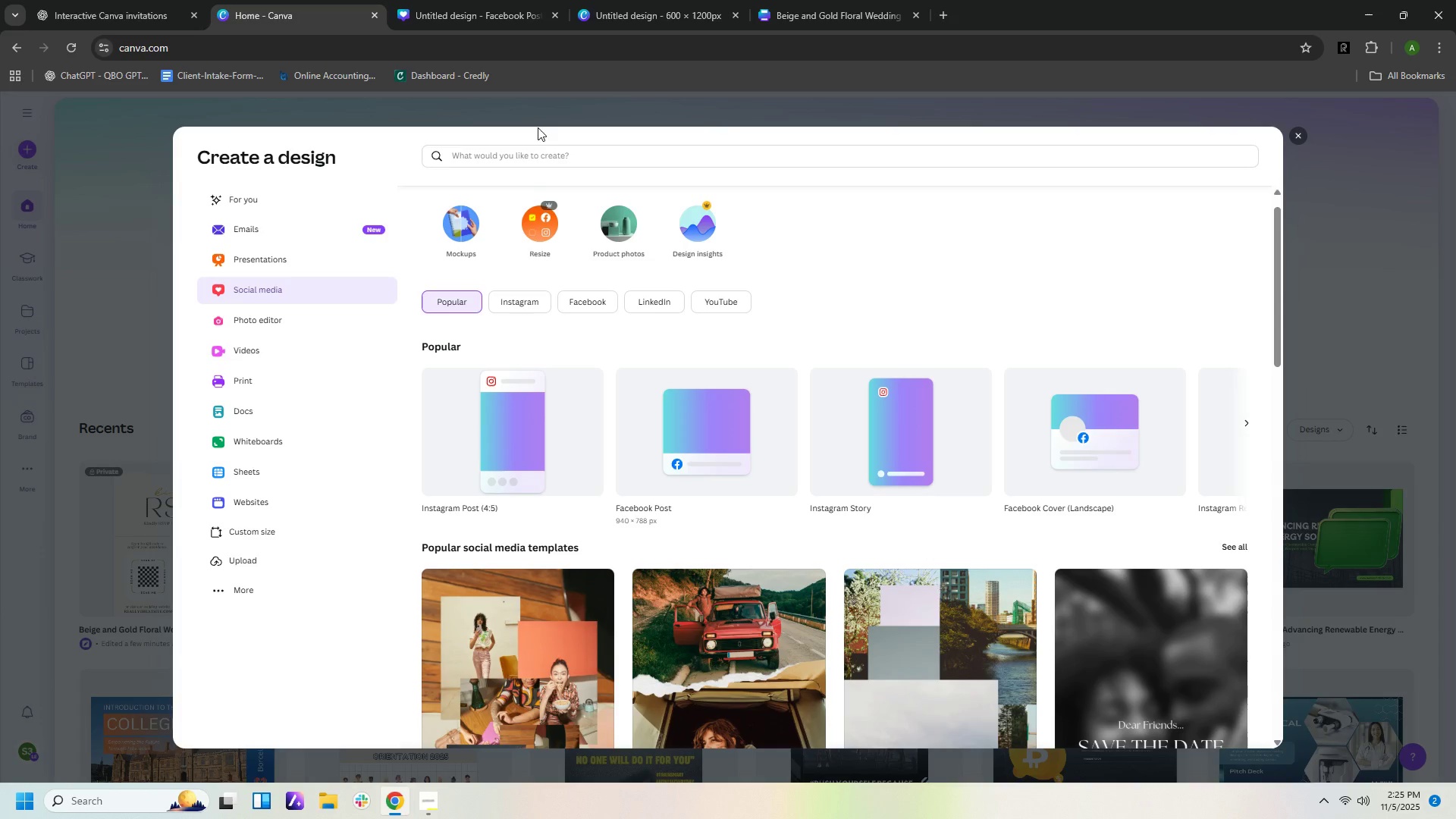 
left_click([565, 155])
 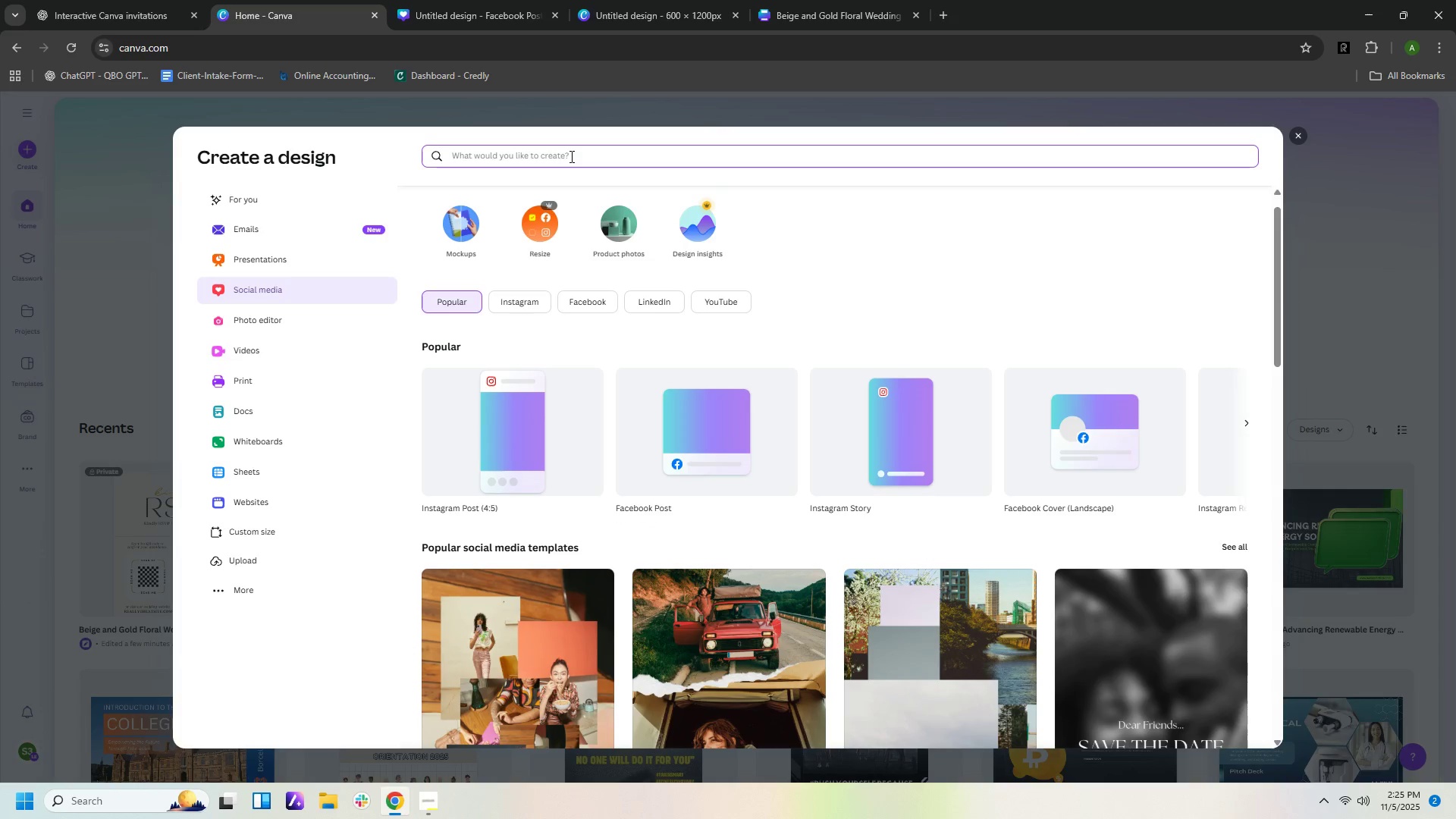 
type(mobi;e)
key(Backspace)
key(Backspace)
type(le and desktop viewing)
 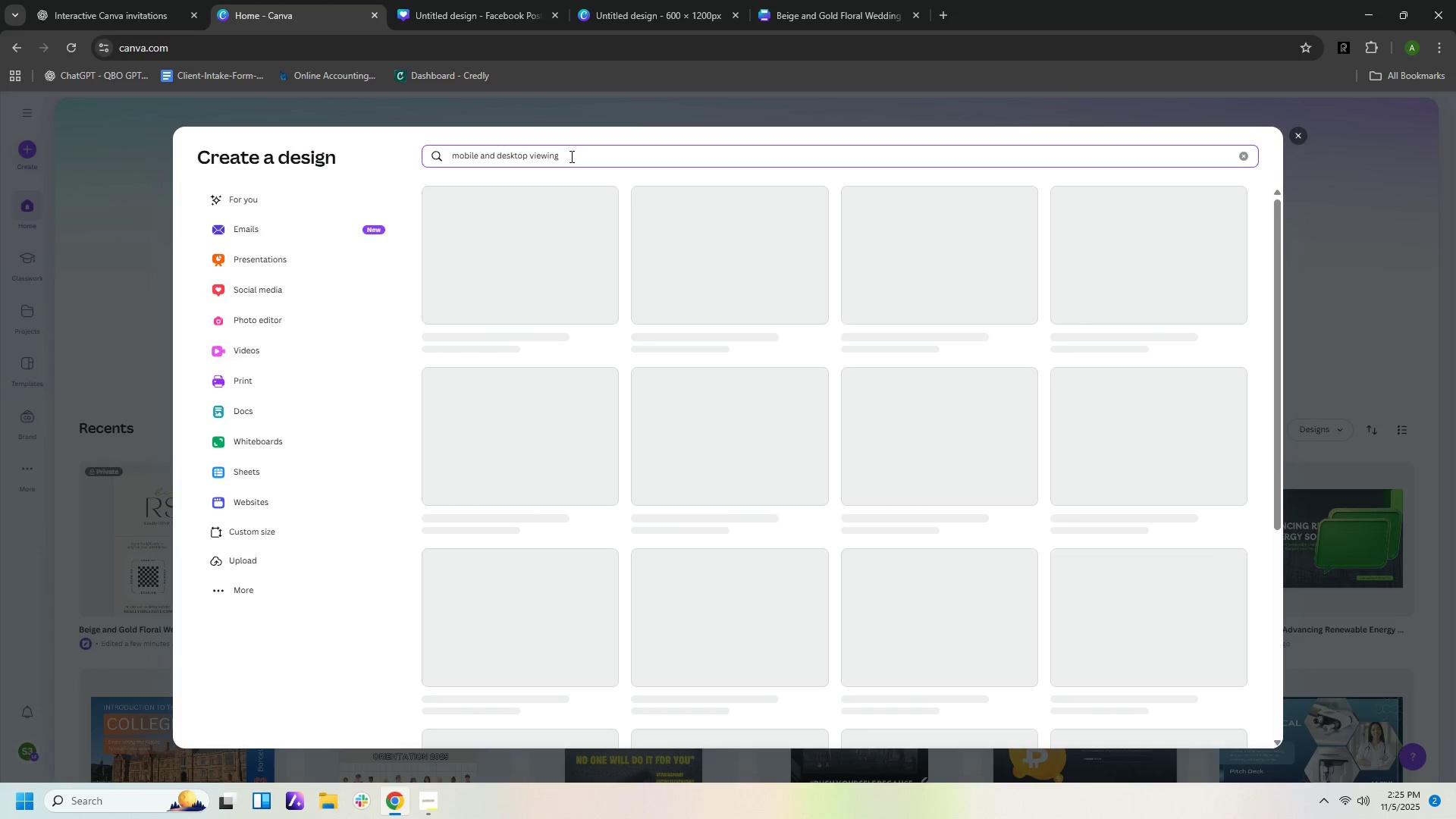 
key(Enter)
 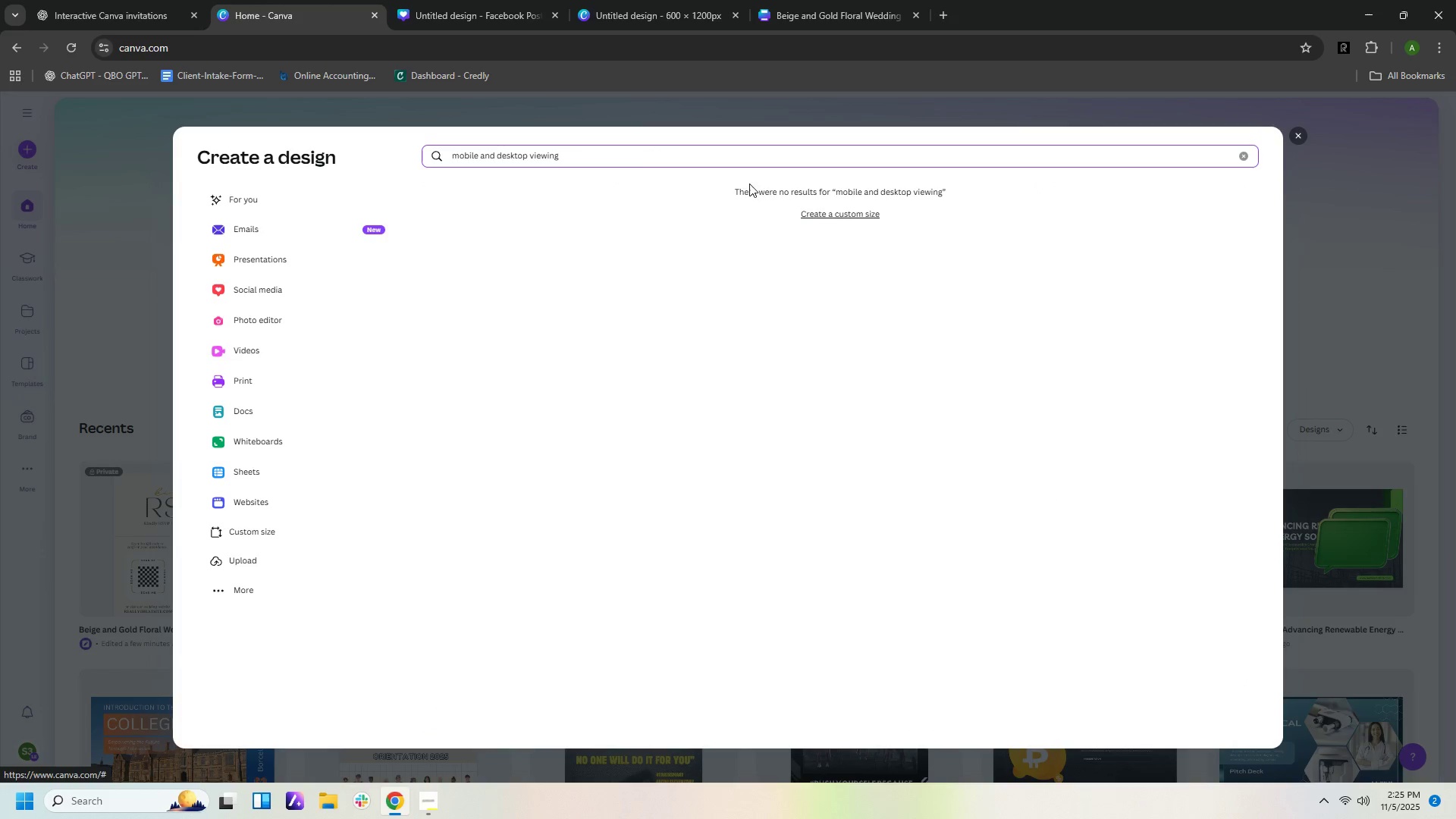 
left_click([610, 149])
 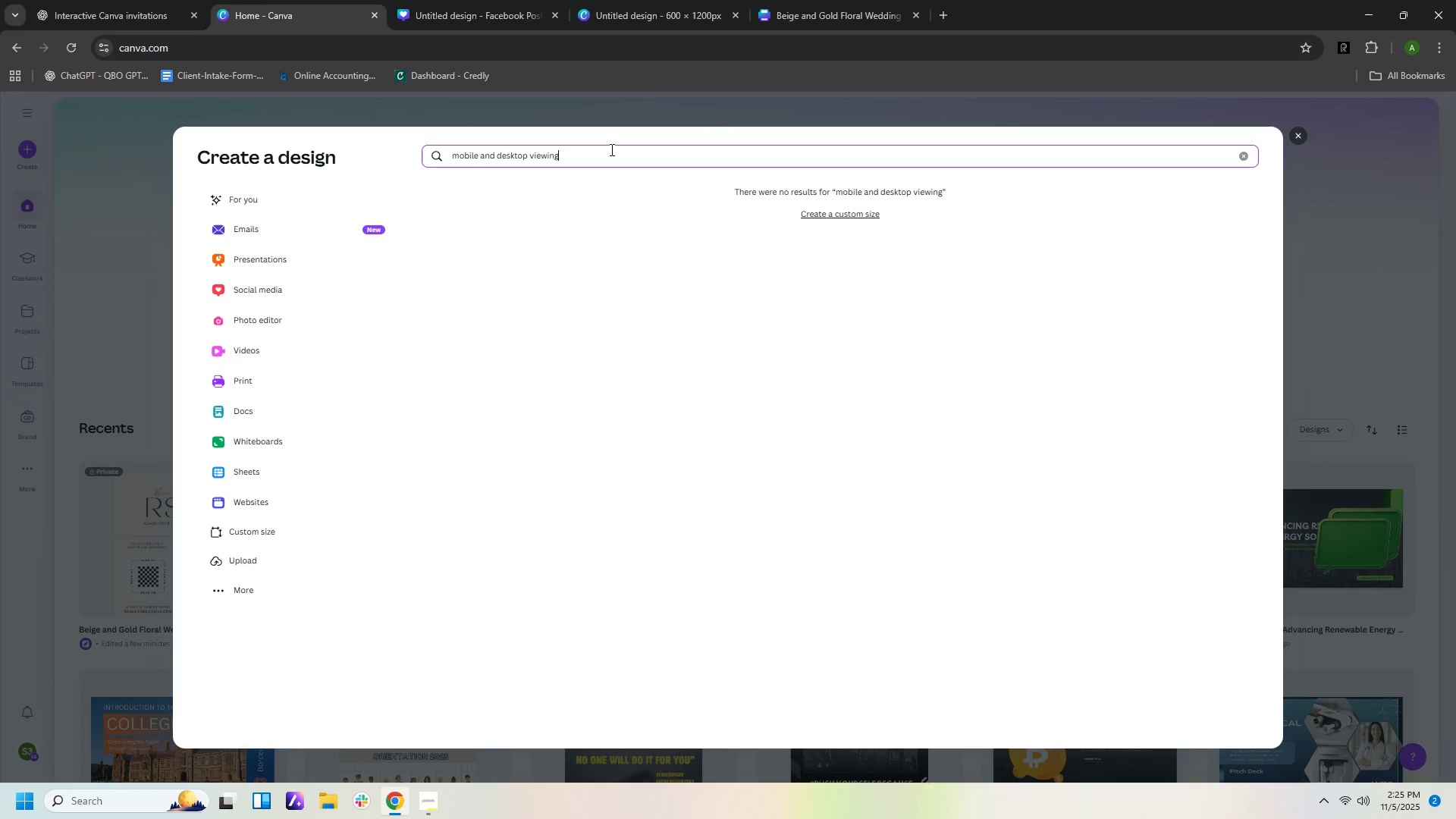 
hold_key(key=Backspace, duration=1.0)
 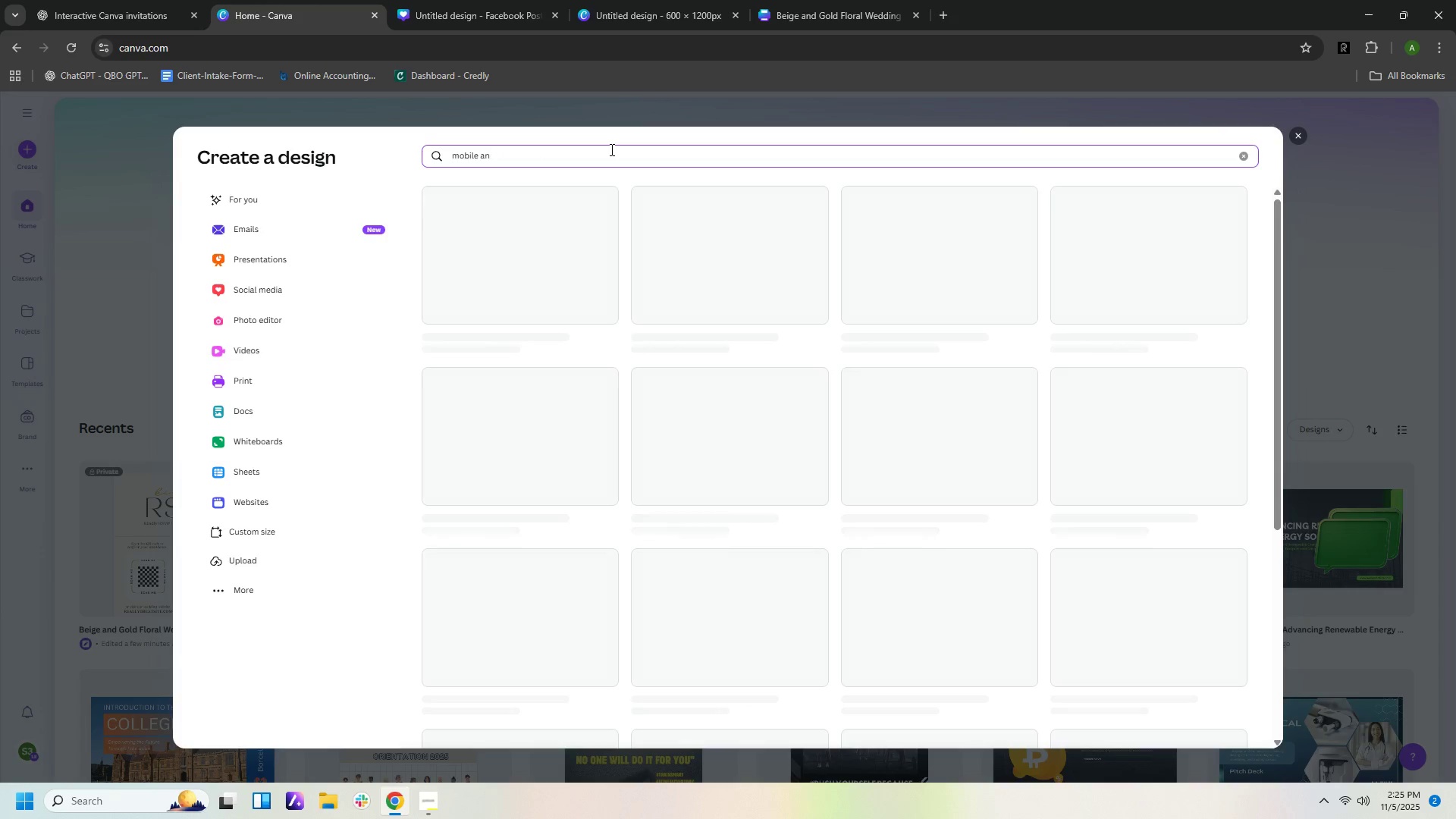 
key(Backspace)
key(Backspace)
key(Backspace)
type(view)
 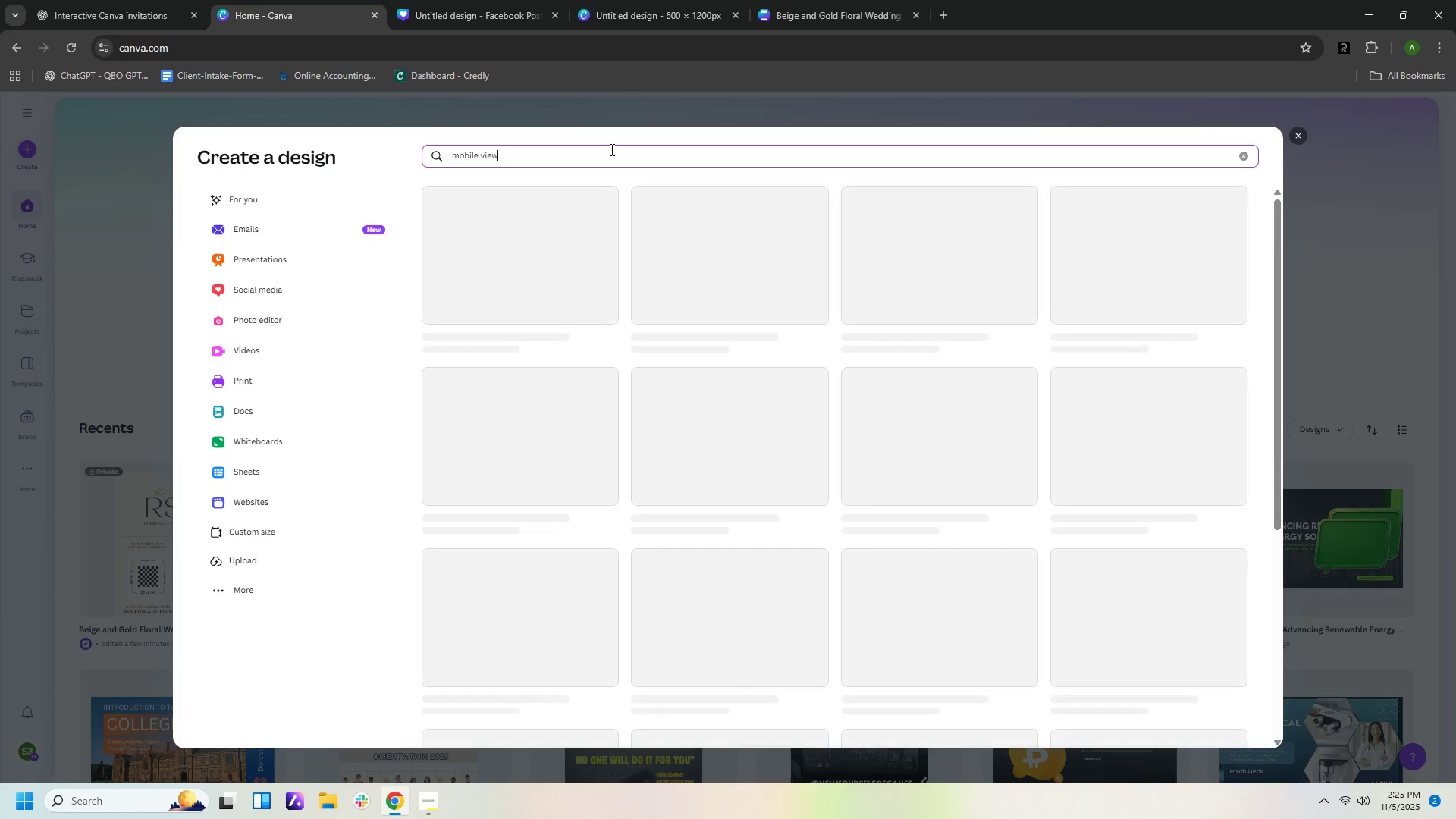 
key(Enter)
 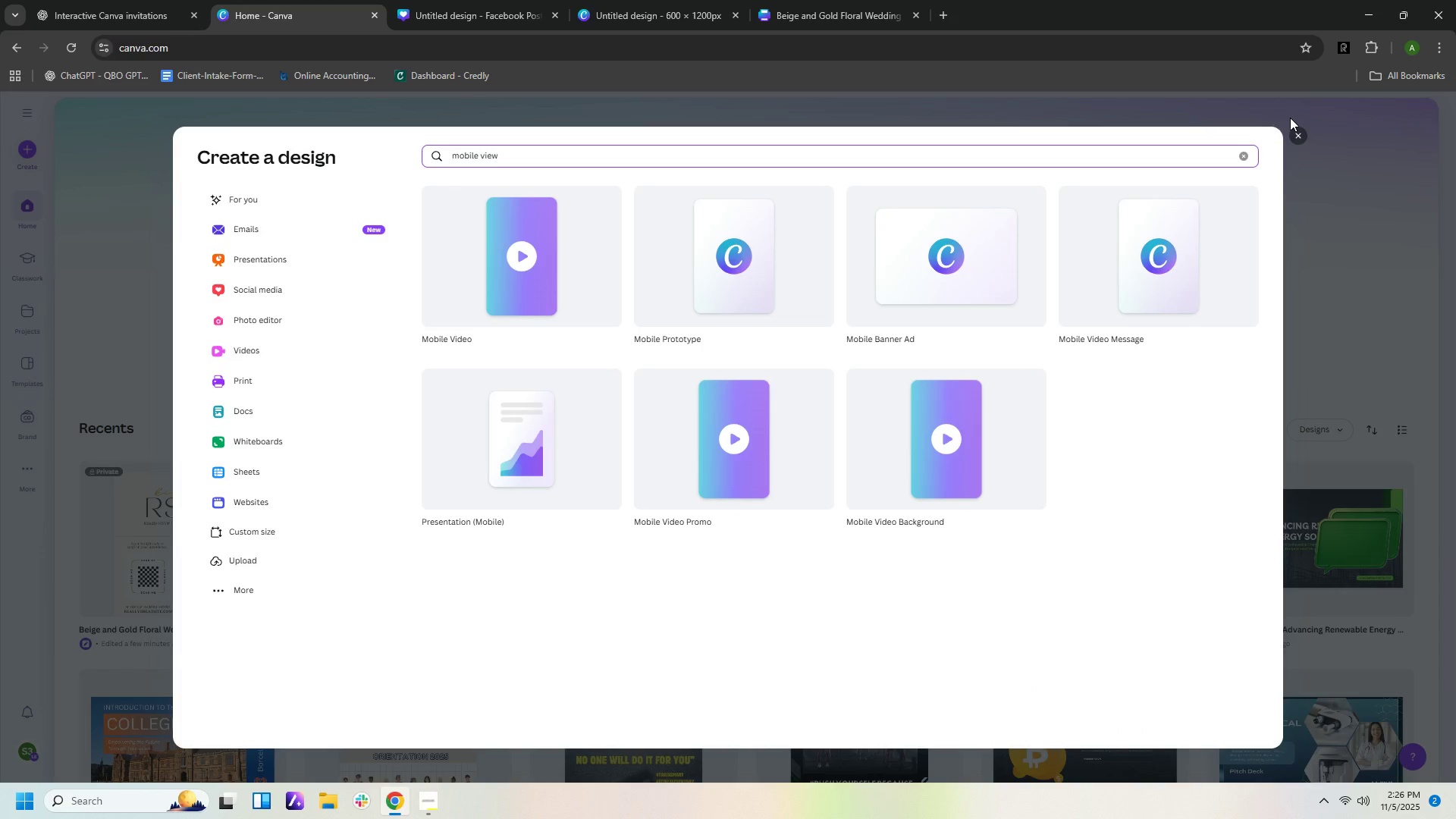 
wait(9.69)
 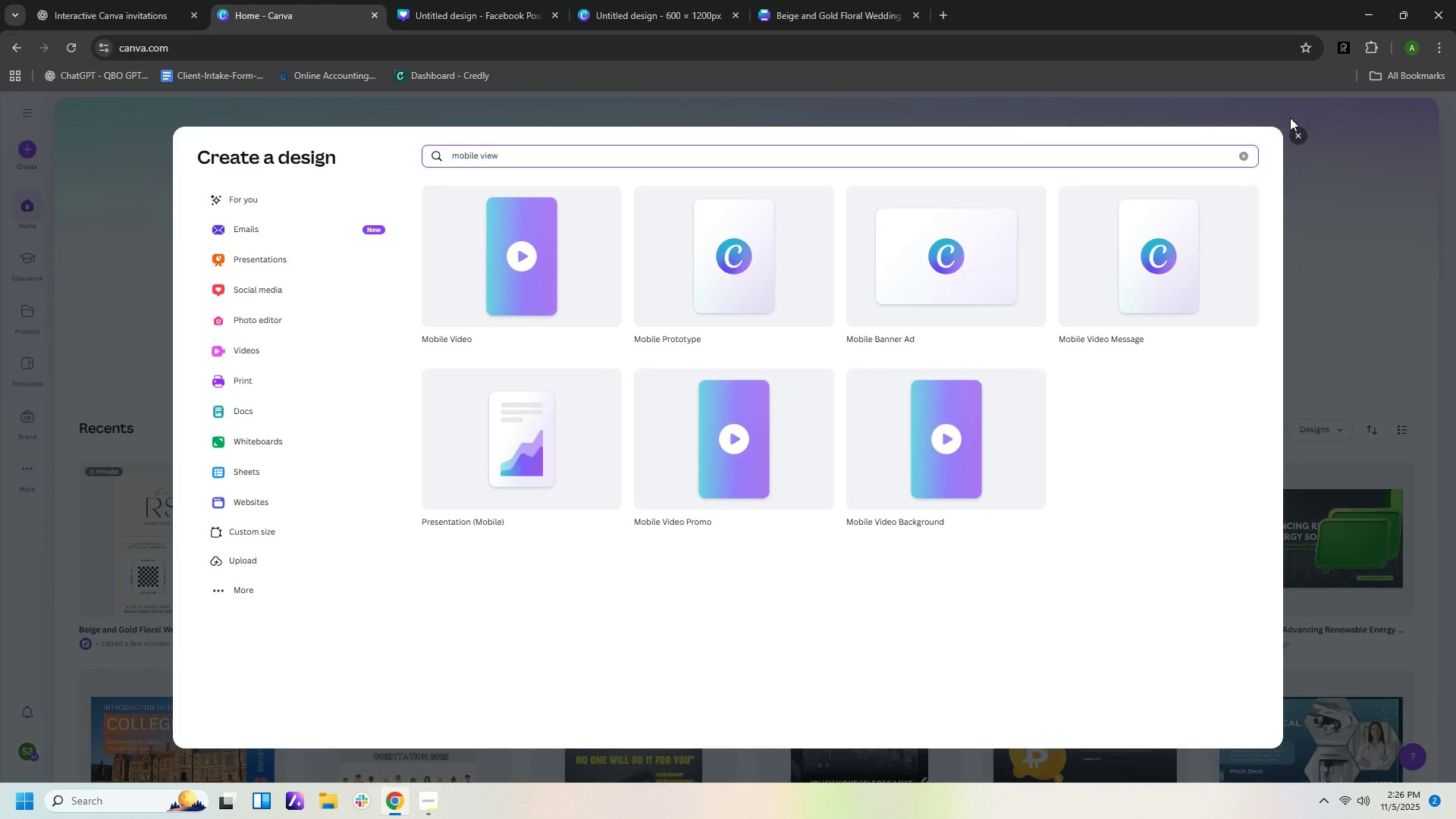 
left_click([768, 268])
 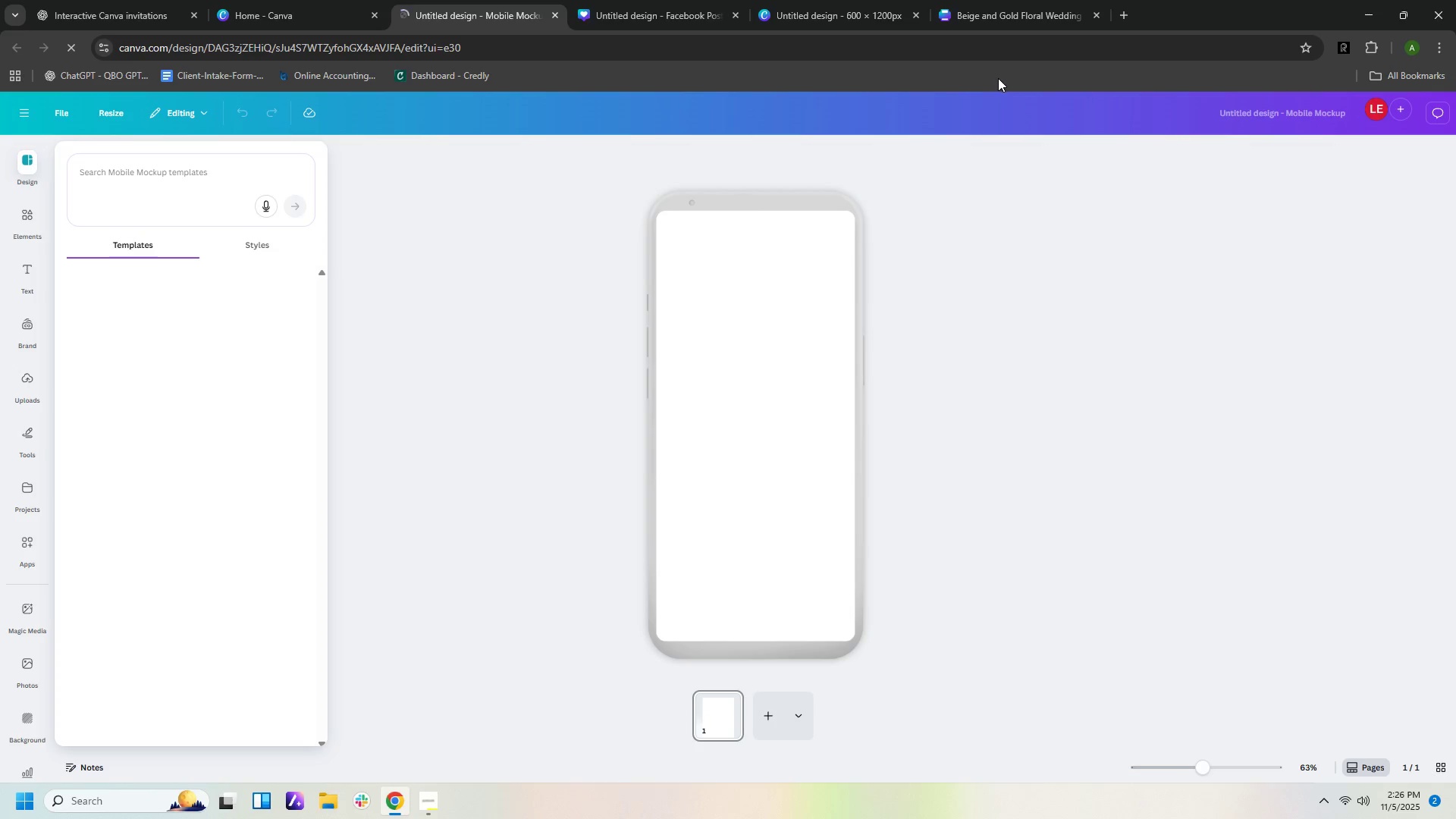 
wait(9.24)
 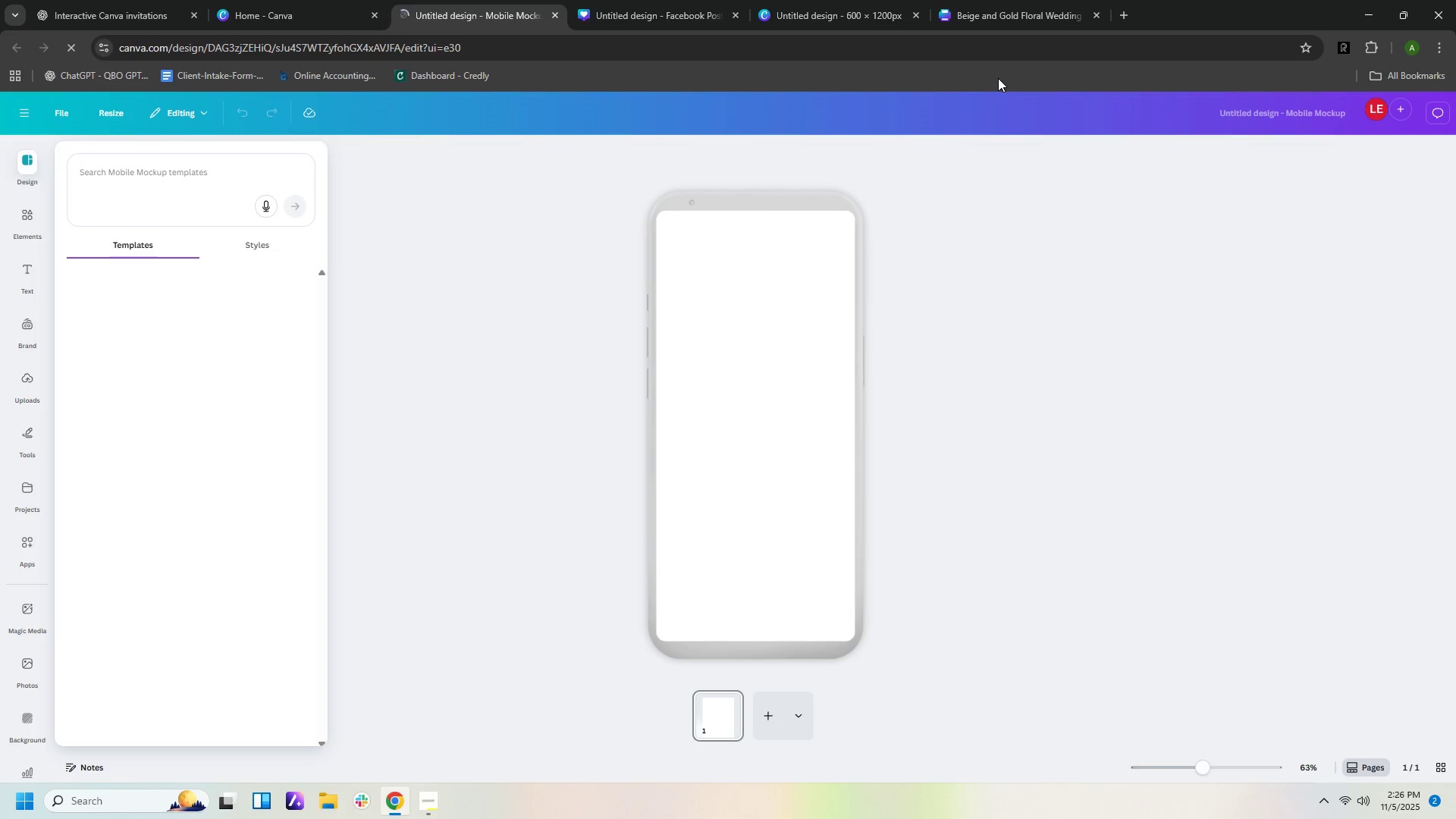 
left_click_drag(start_coordinate=[837, 277], to_coordinate=[795, 373])
 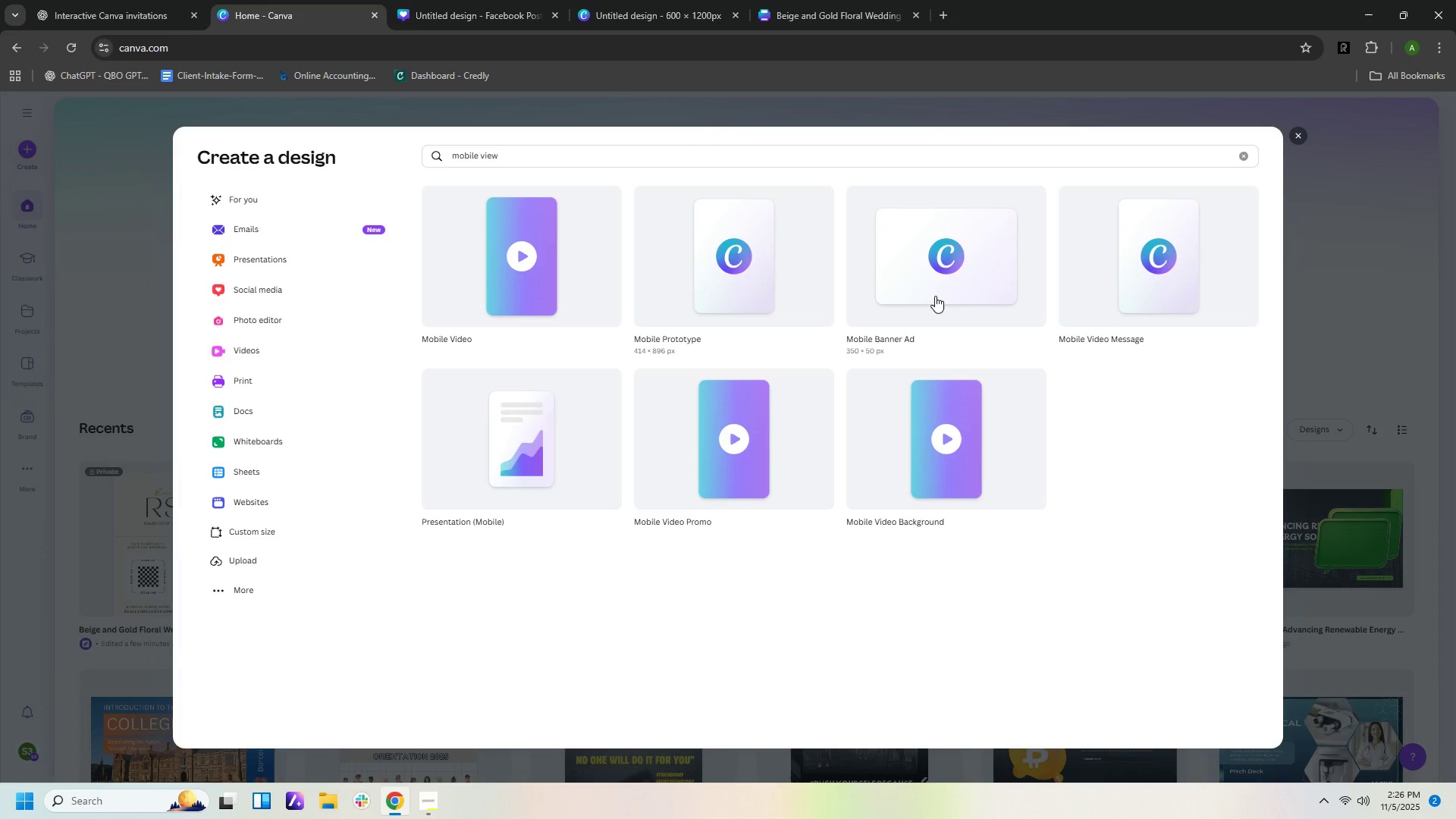 
left_click([945, 297])
 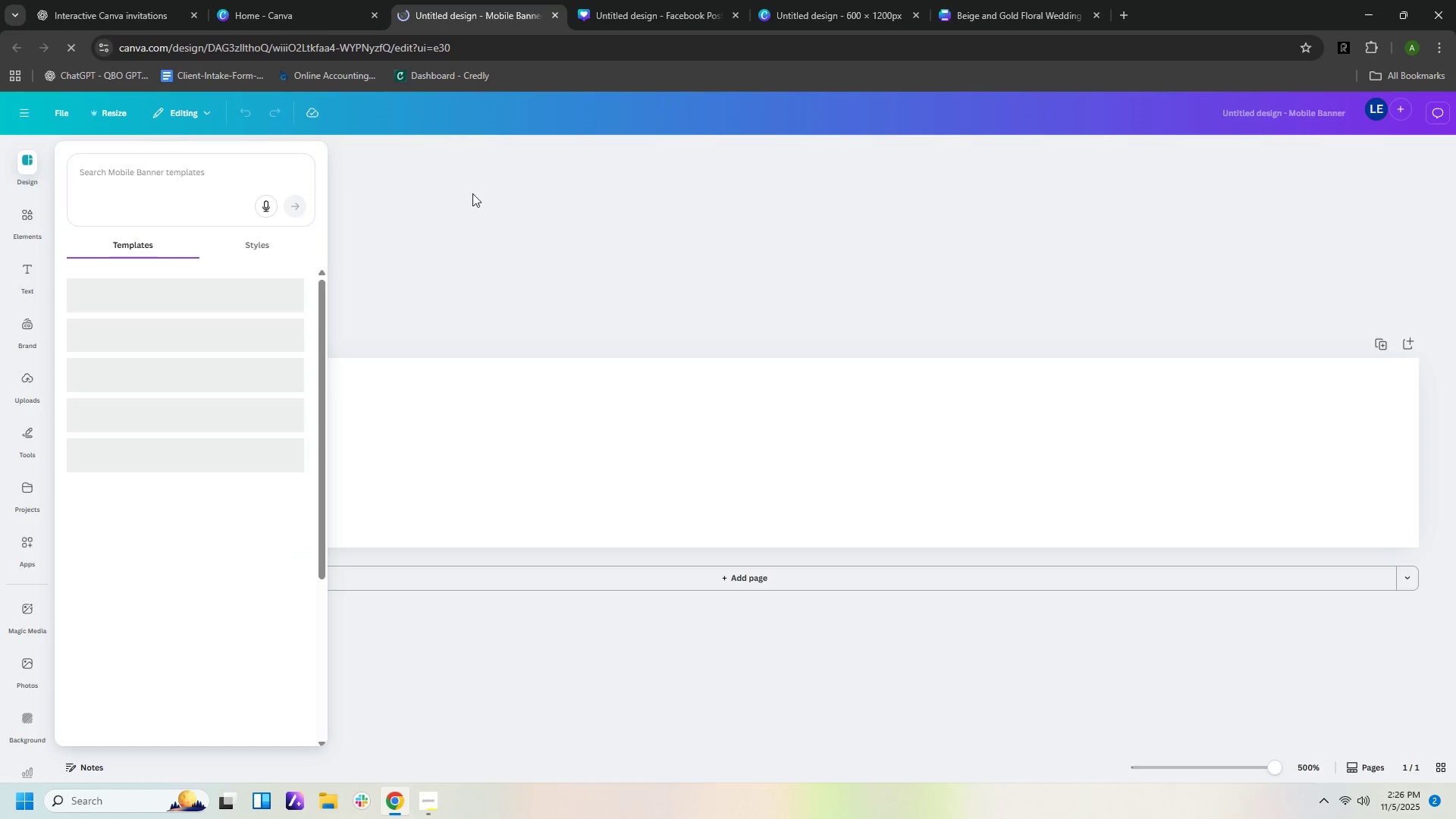 
wait(6.08)
 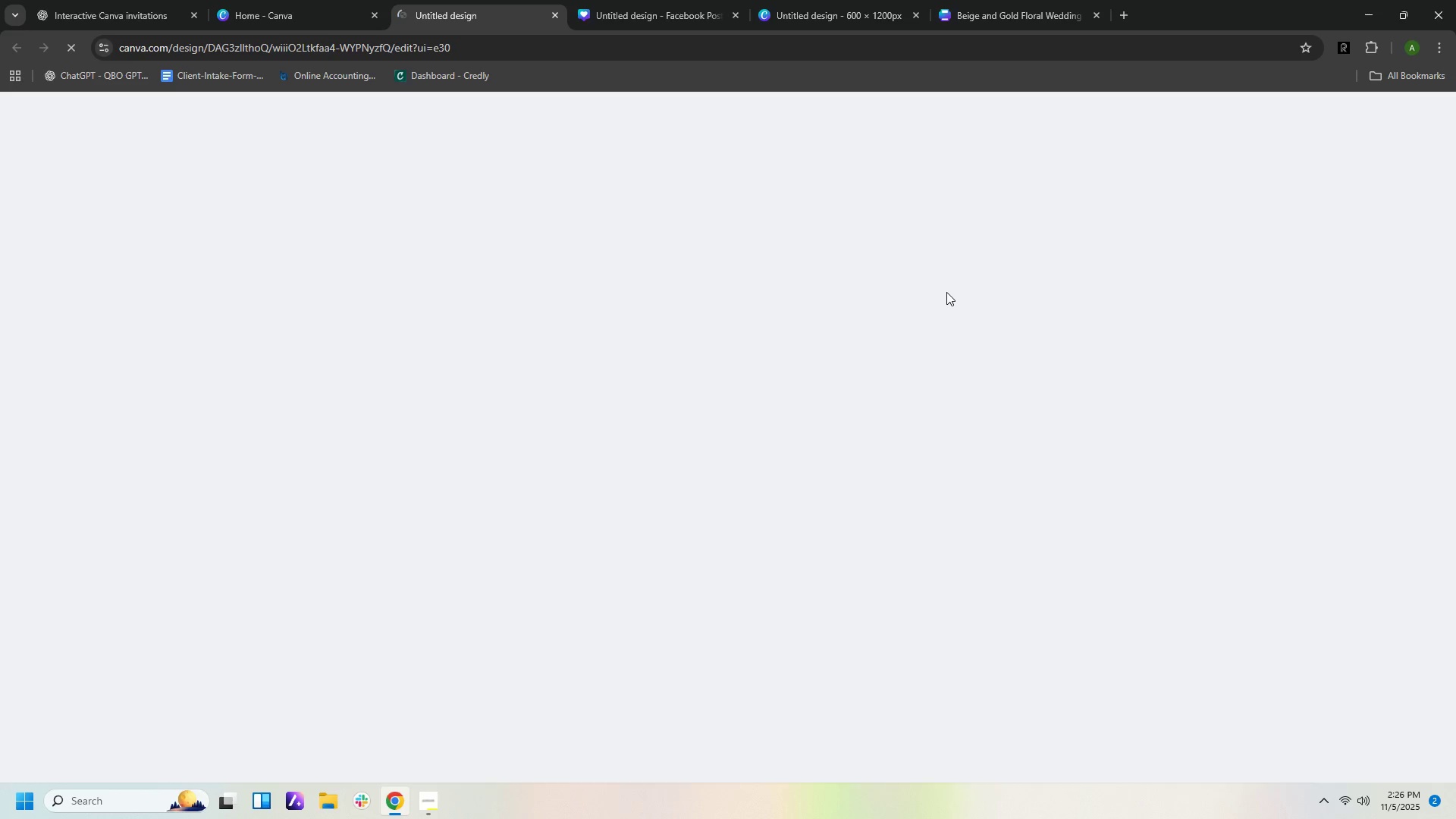 
left_click([554, 17])
 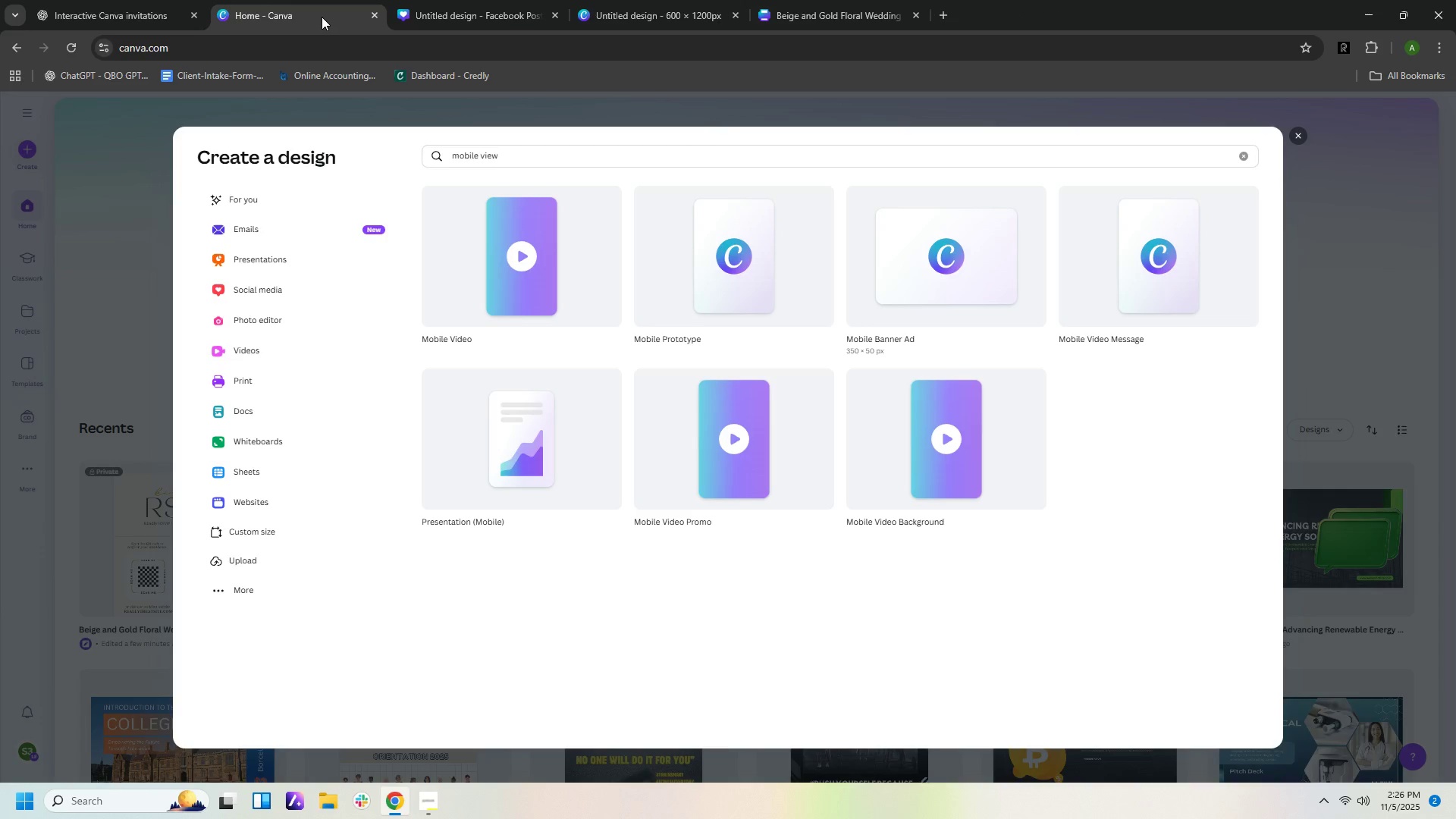 
left_click([322, 17])
 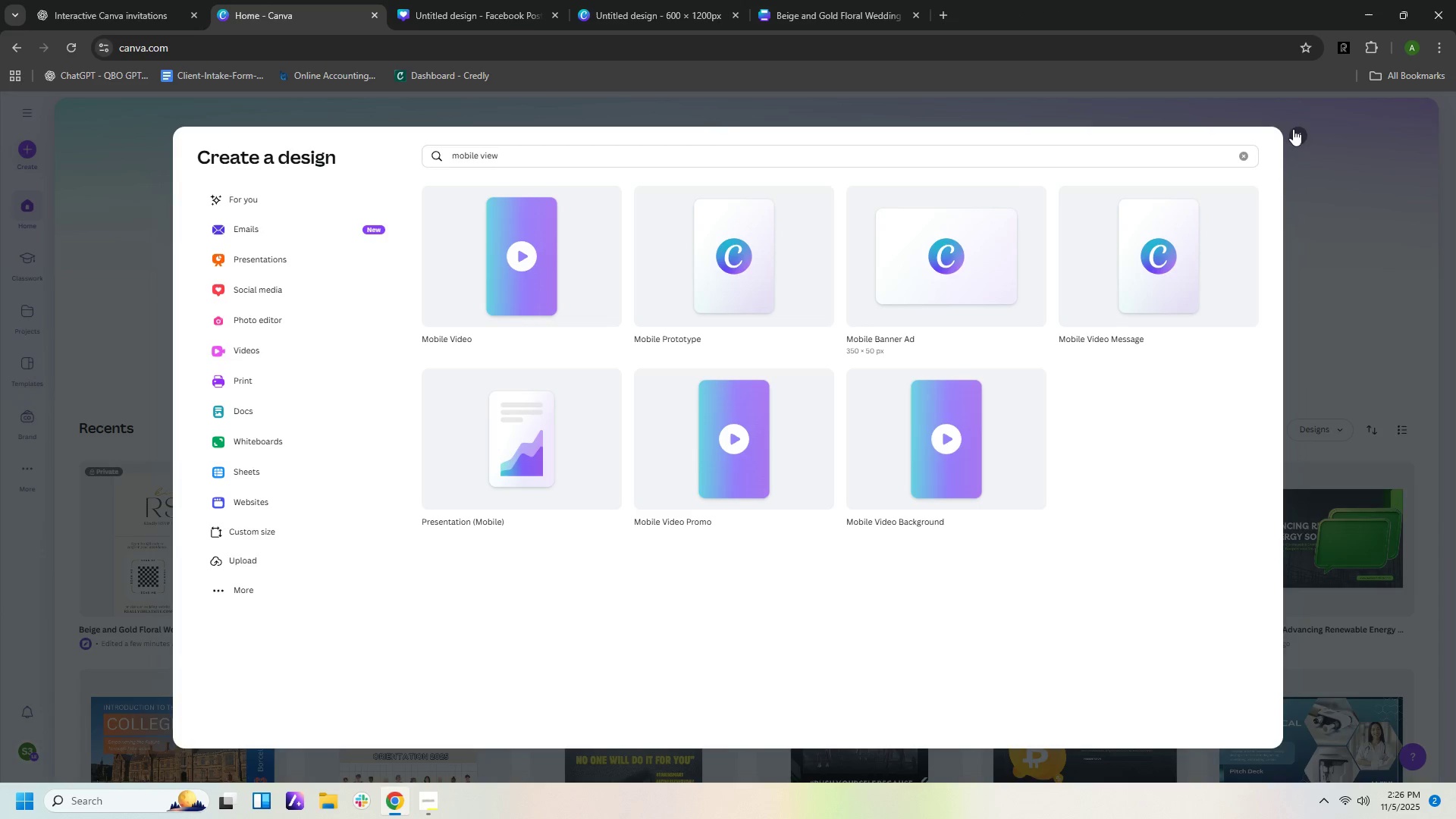 
left_click([1301, 134])
 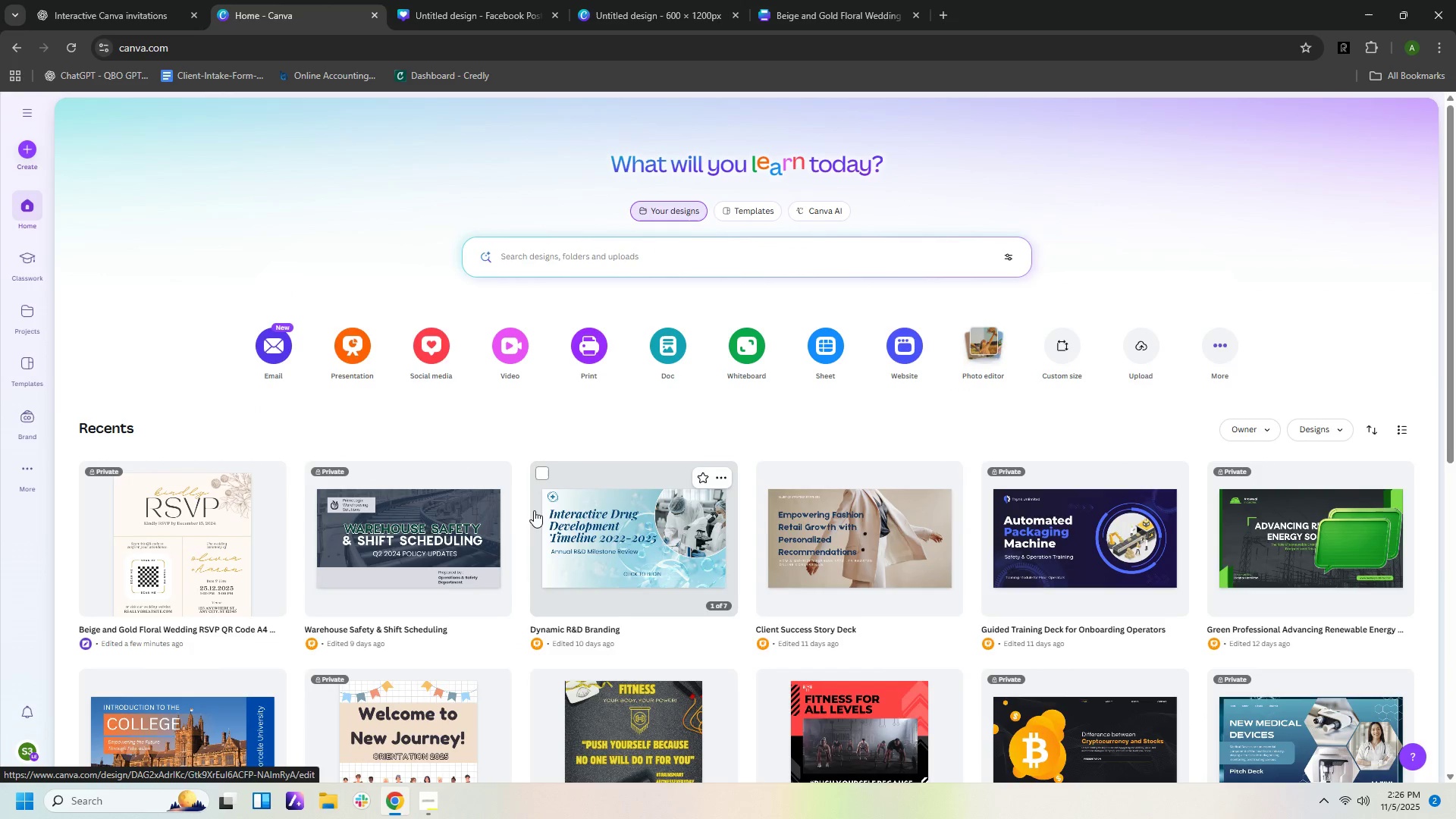 
scroll: coordinate [814, 526], scroll_direction: down, amount: 2.0
 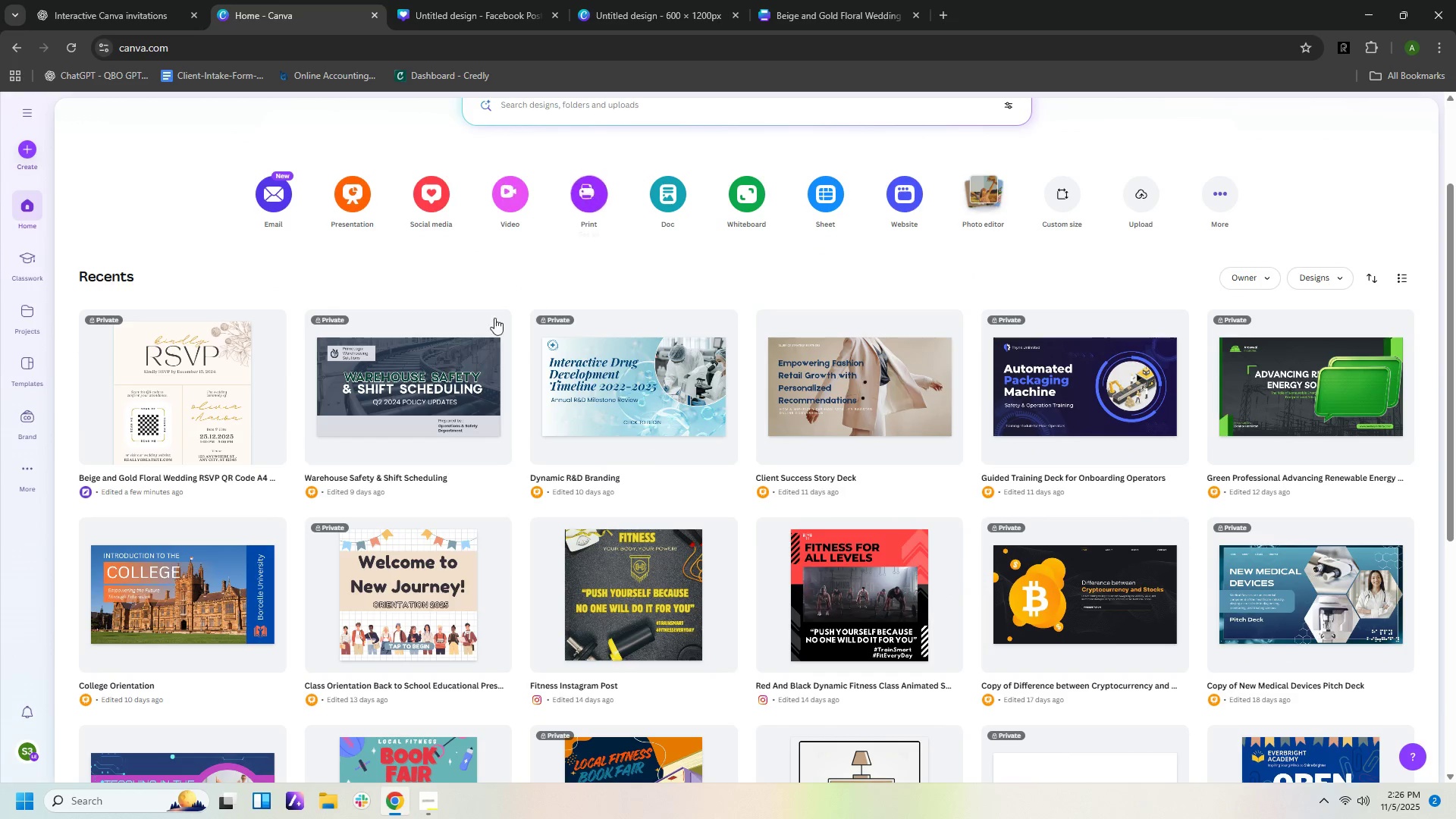 
scroll: coordinate [206, 313], scroll_direction: up, amount: 2.0
 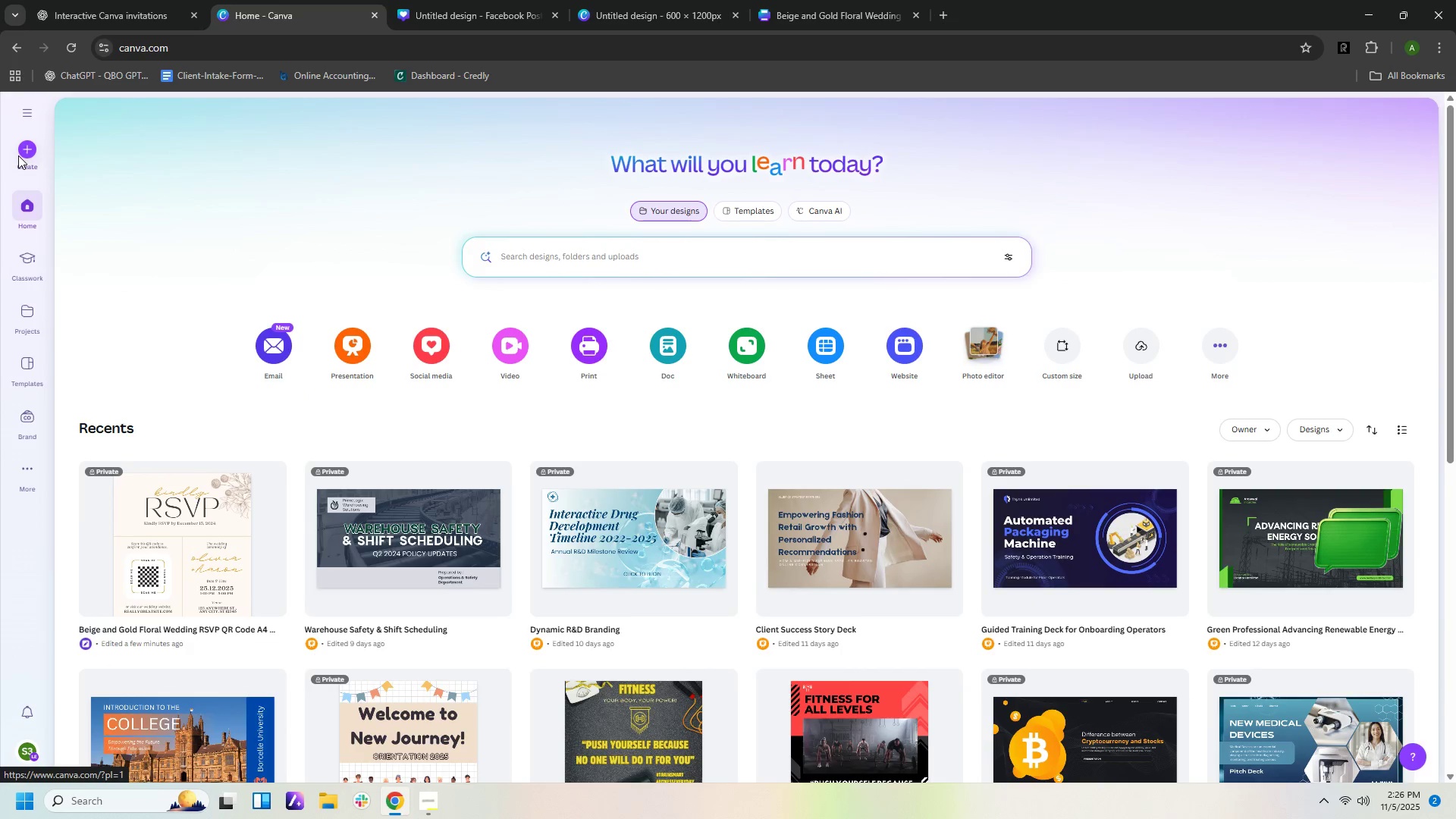 
left_click([18, 155])
 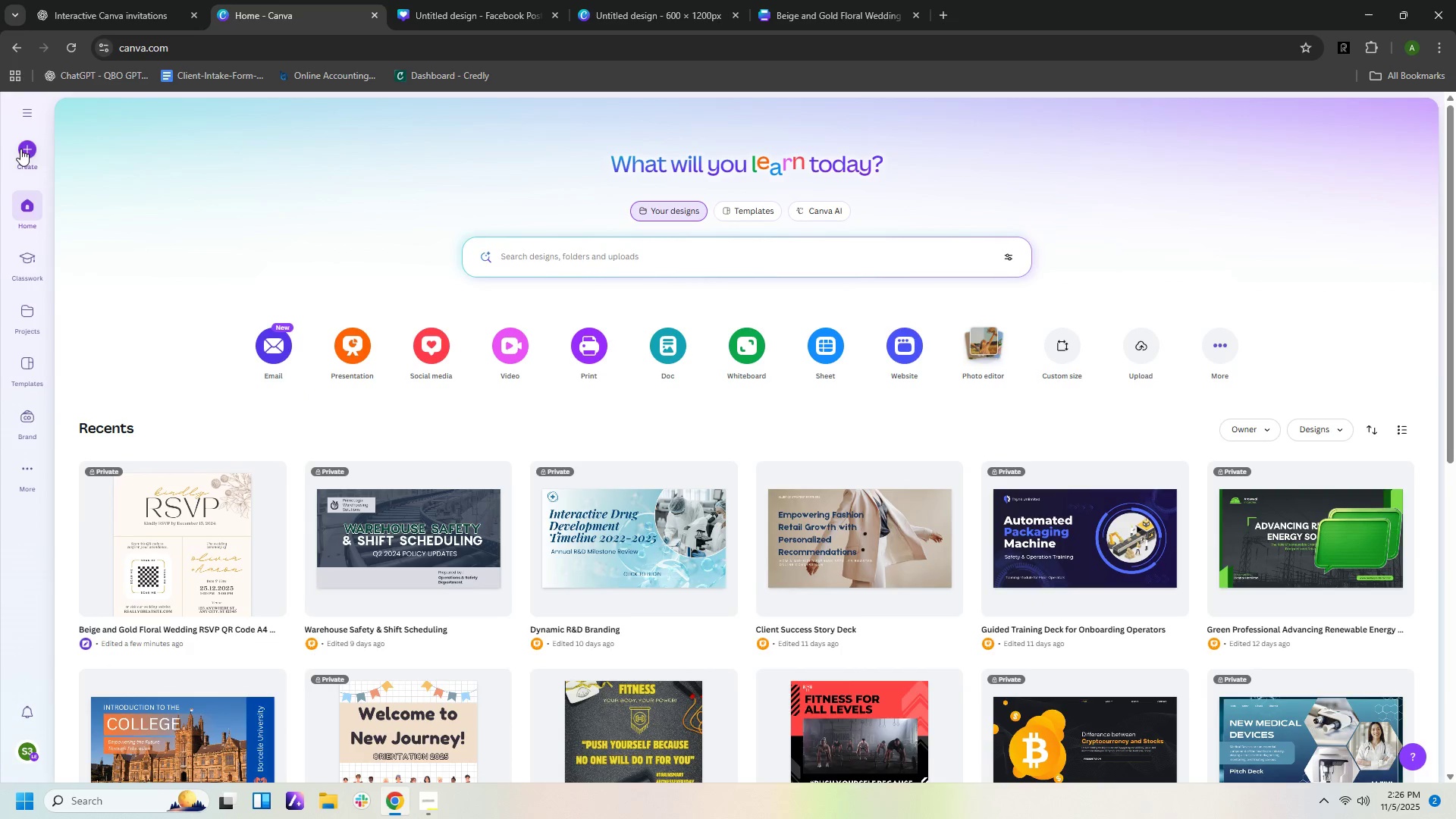 
left_click([20, 149])
 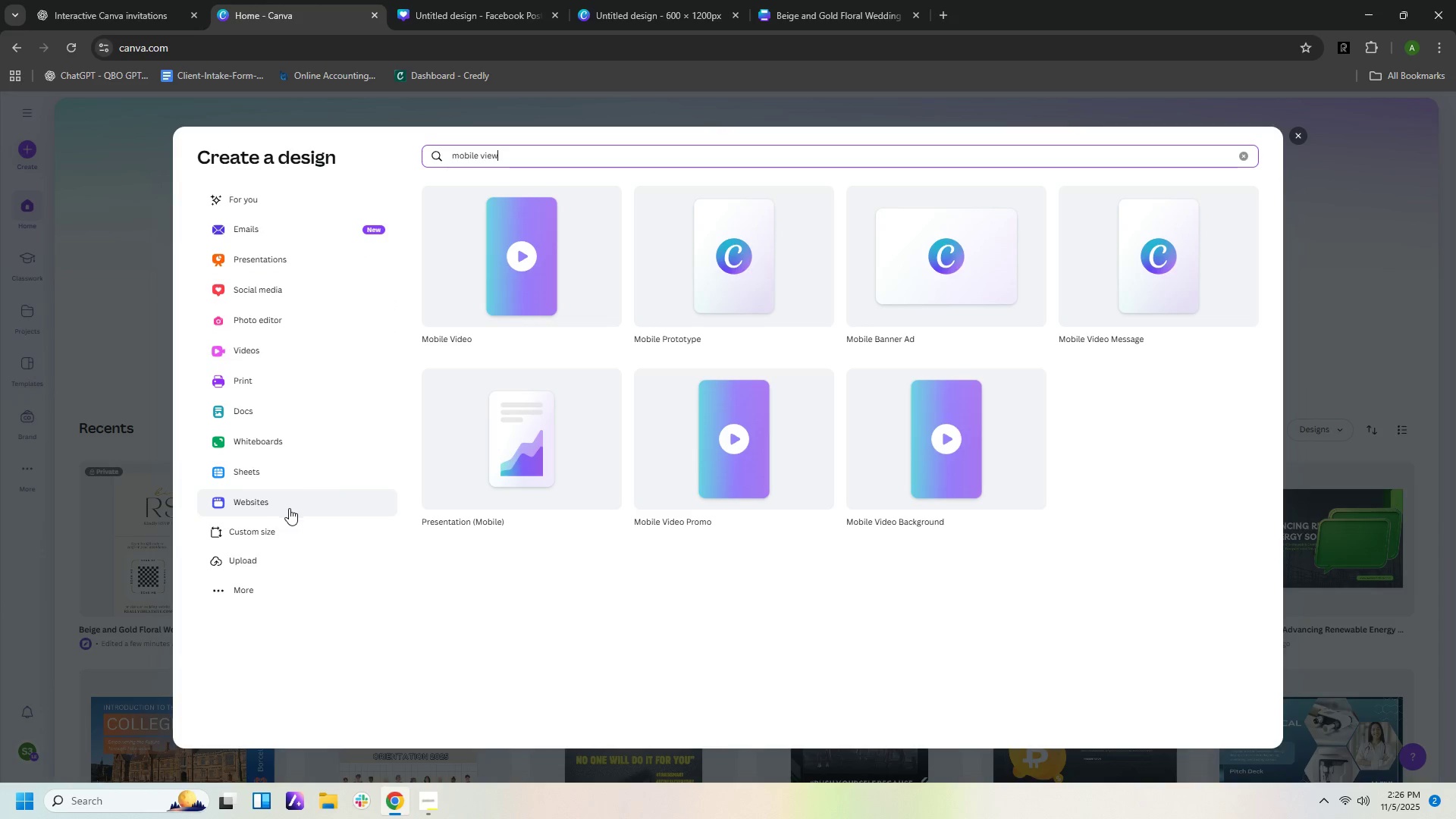 
wait(7.43)
 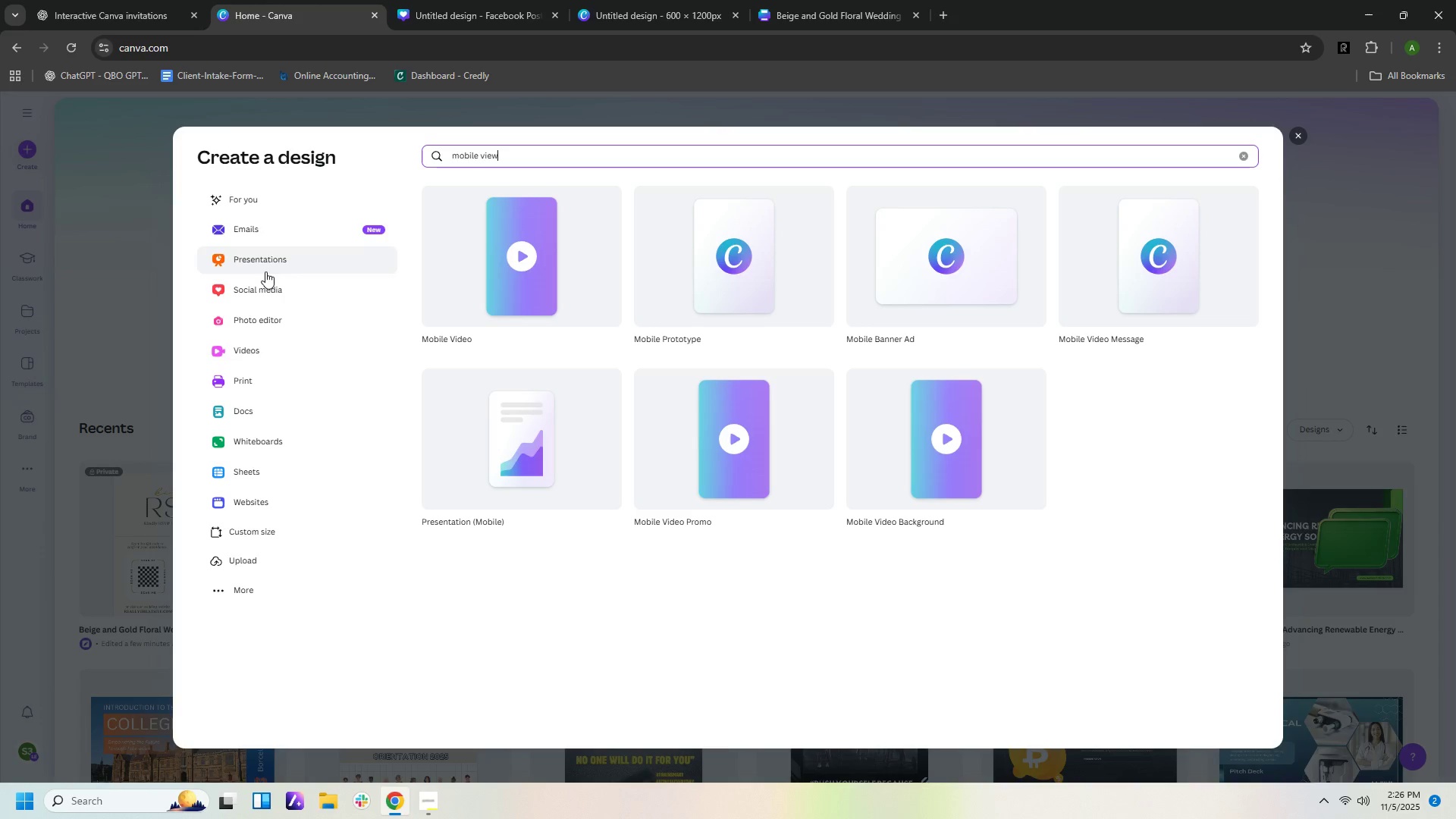 
left_click_drag(start_coordinate=[278, 529], to_coordinate=[278, 525])
 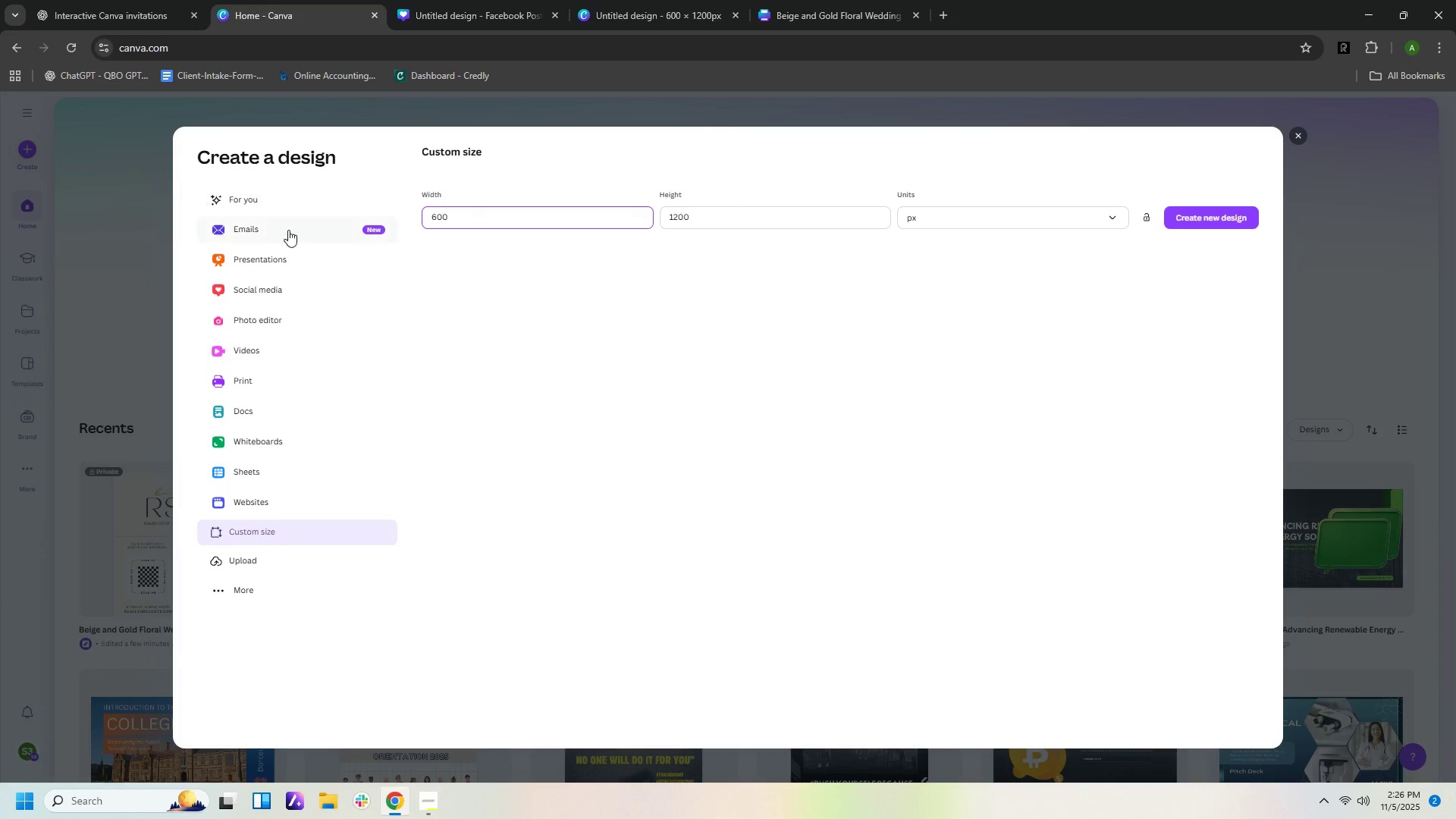 
left_click([261, 195])
 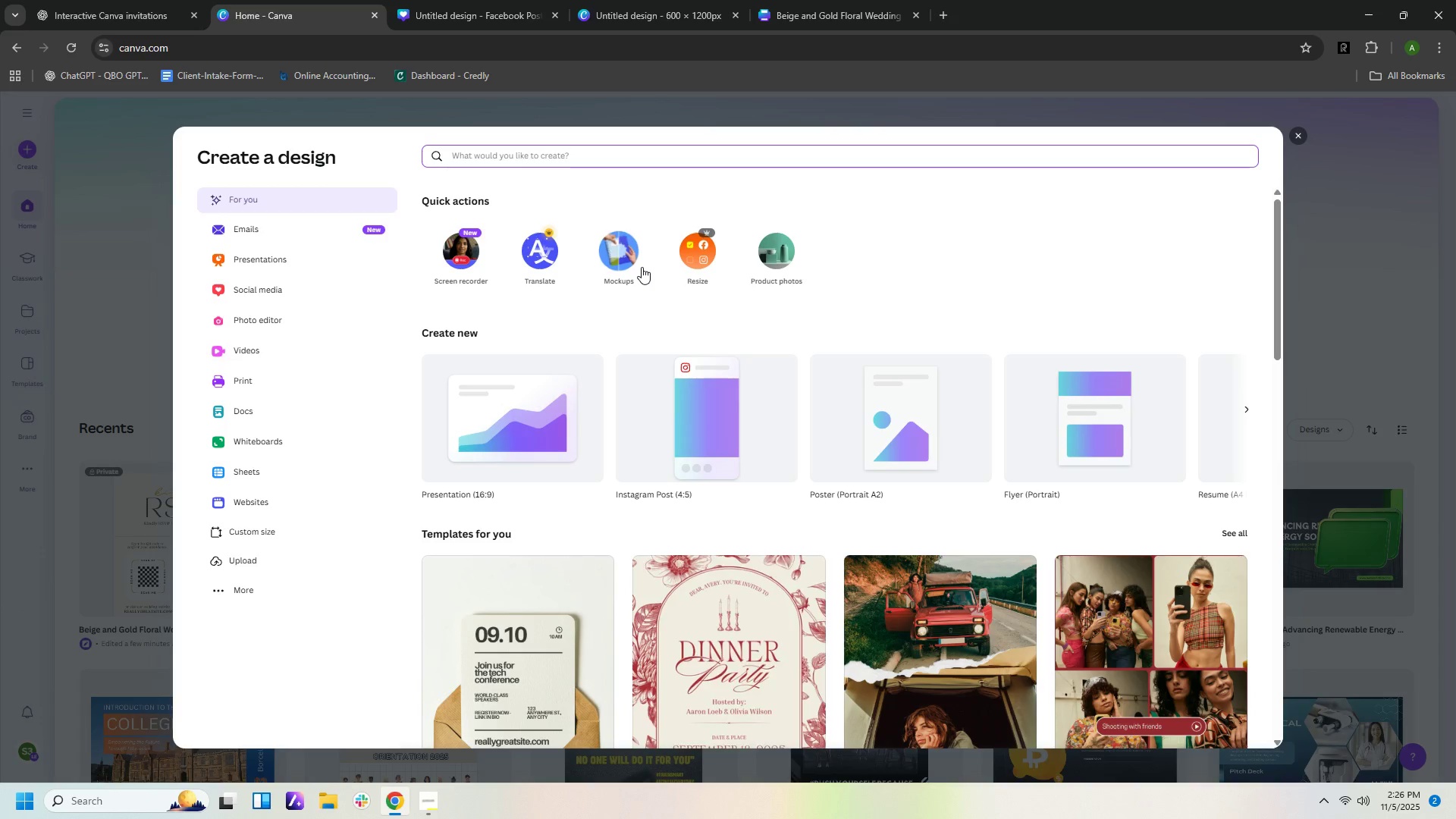 
wait(8.03)
 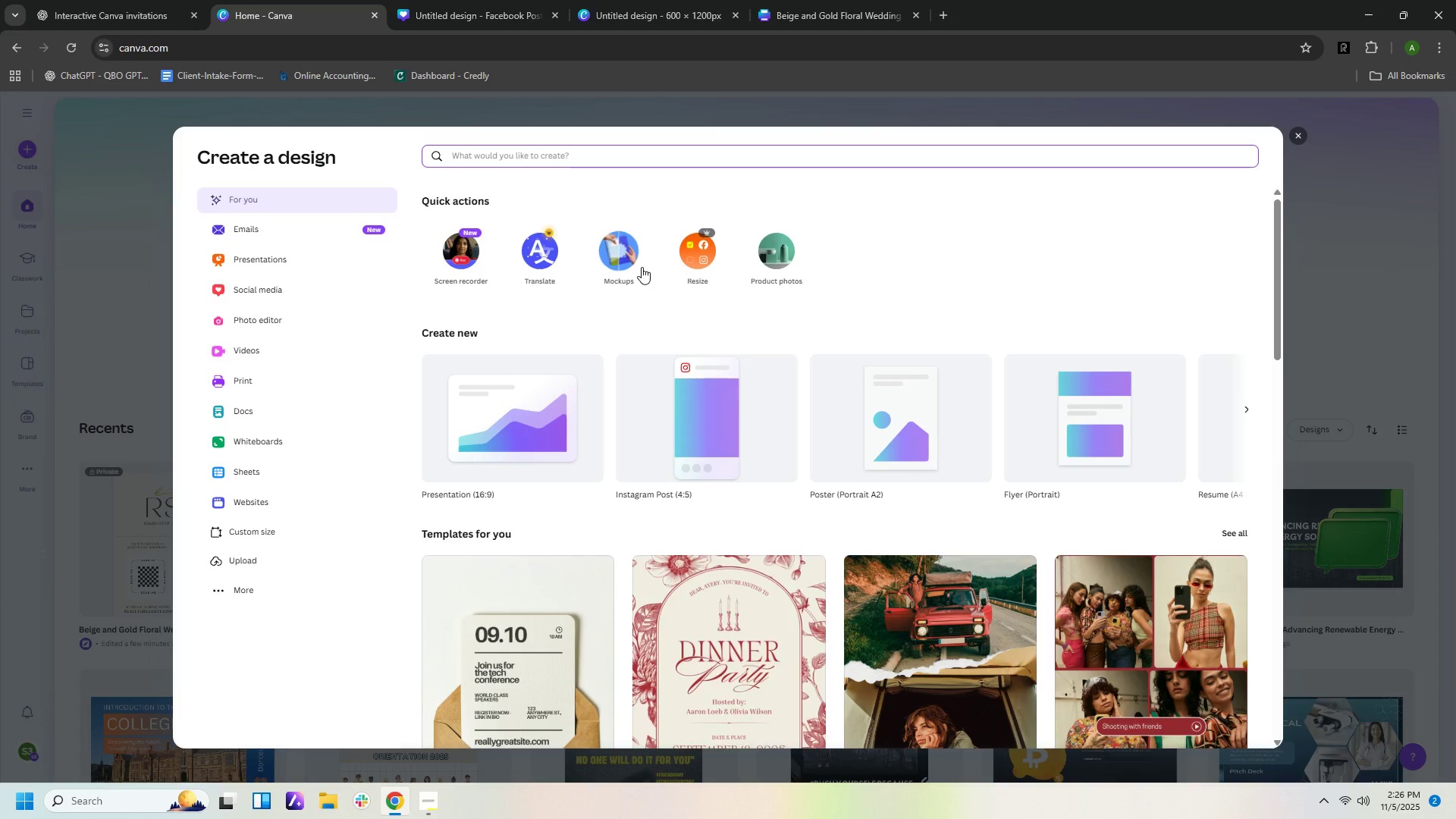 
left_click([1247, 403])
 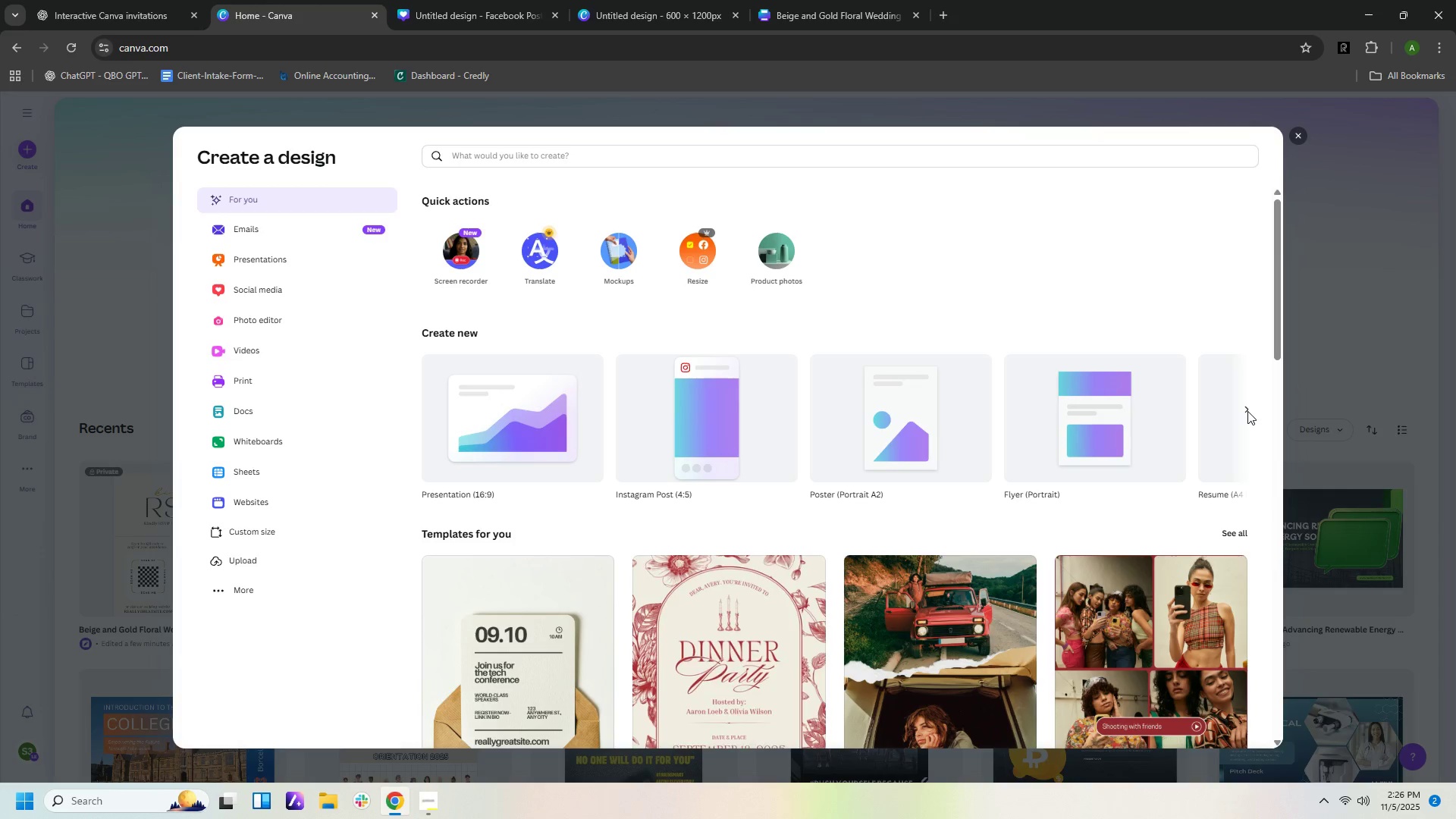 
double_click([1247, 411])
 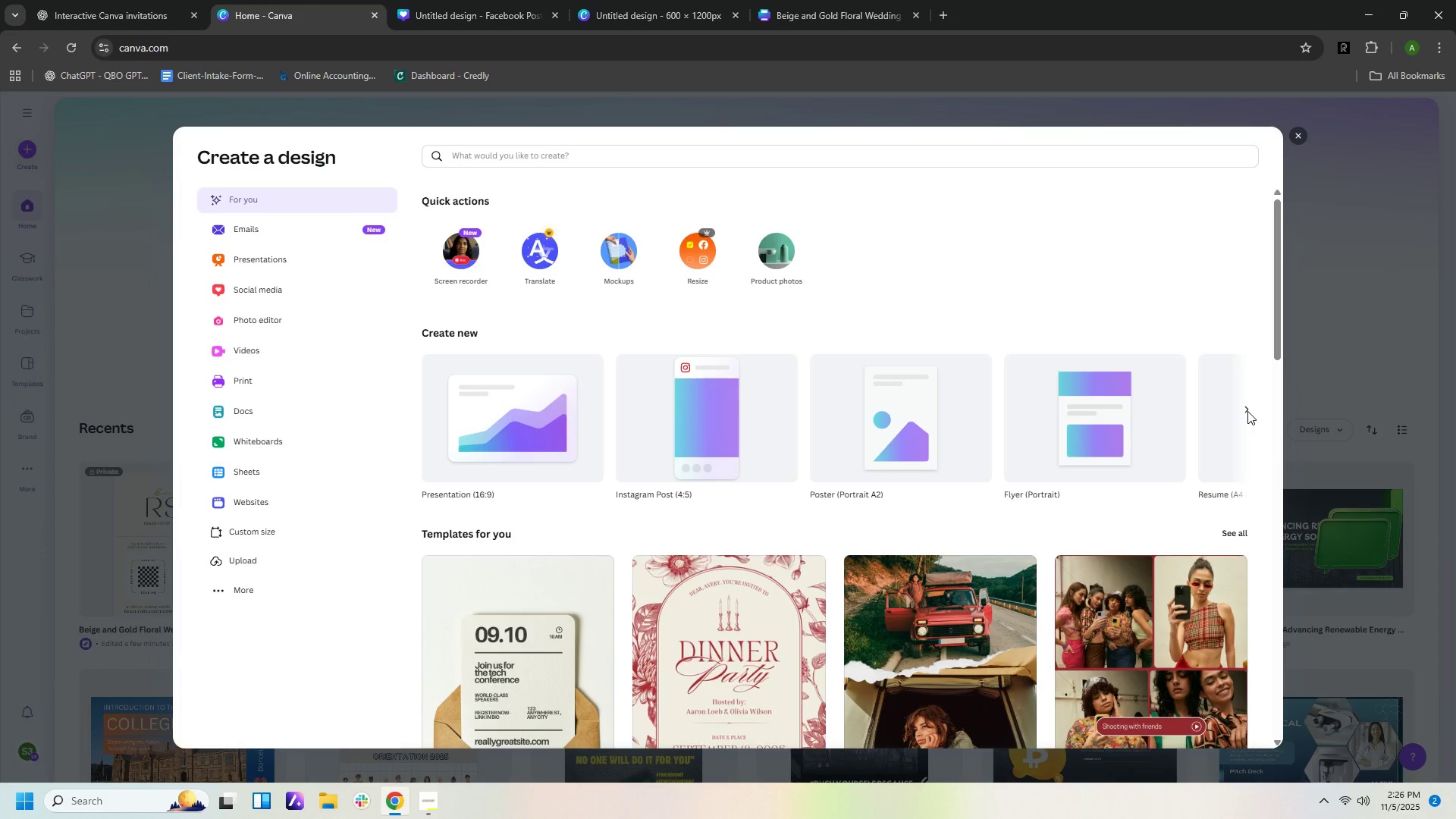 
triple_click([1247, 411])
 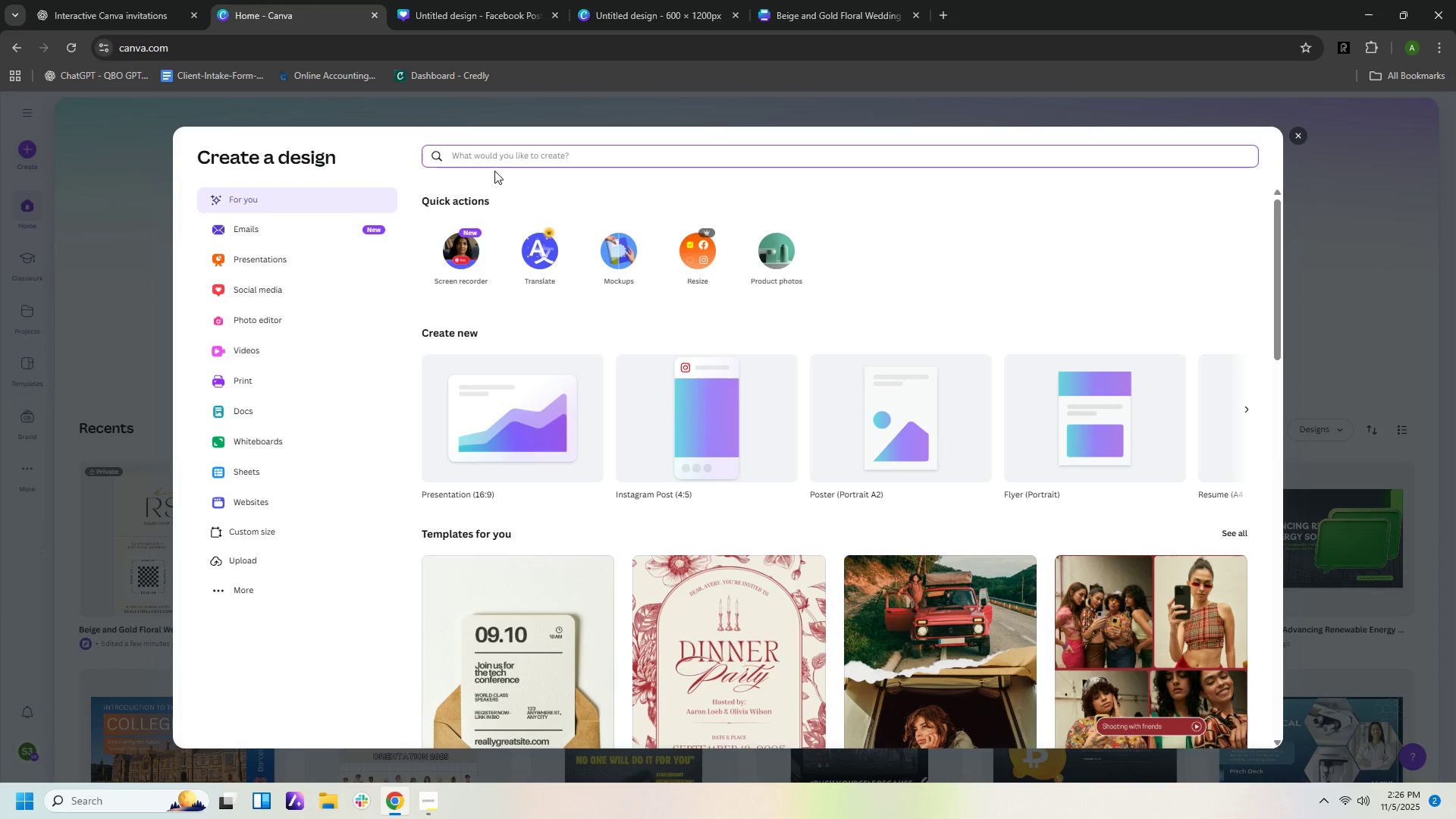 
type(rsvp inbita)
key(Backspace)
key(Backspace)
key(Backspace)
key(Backspace)
type(vitation)
 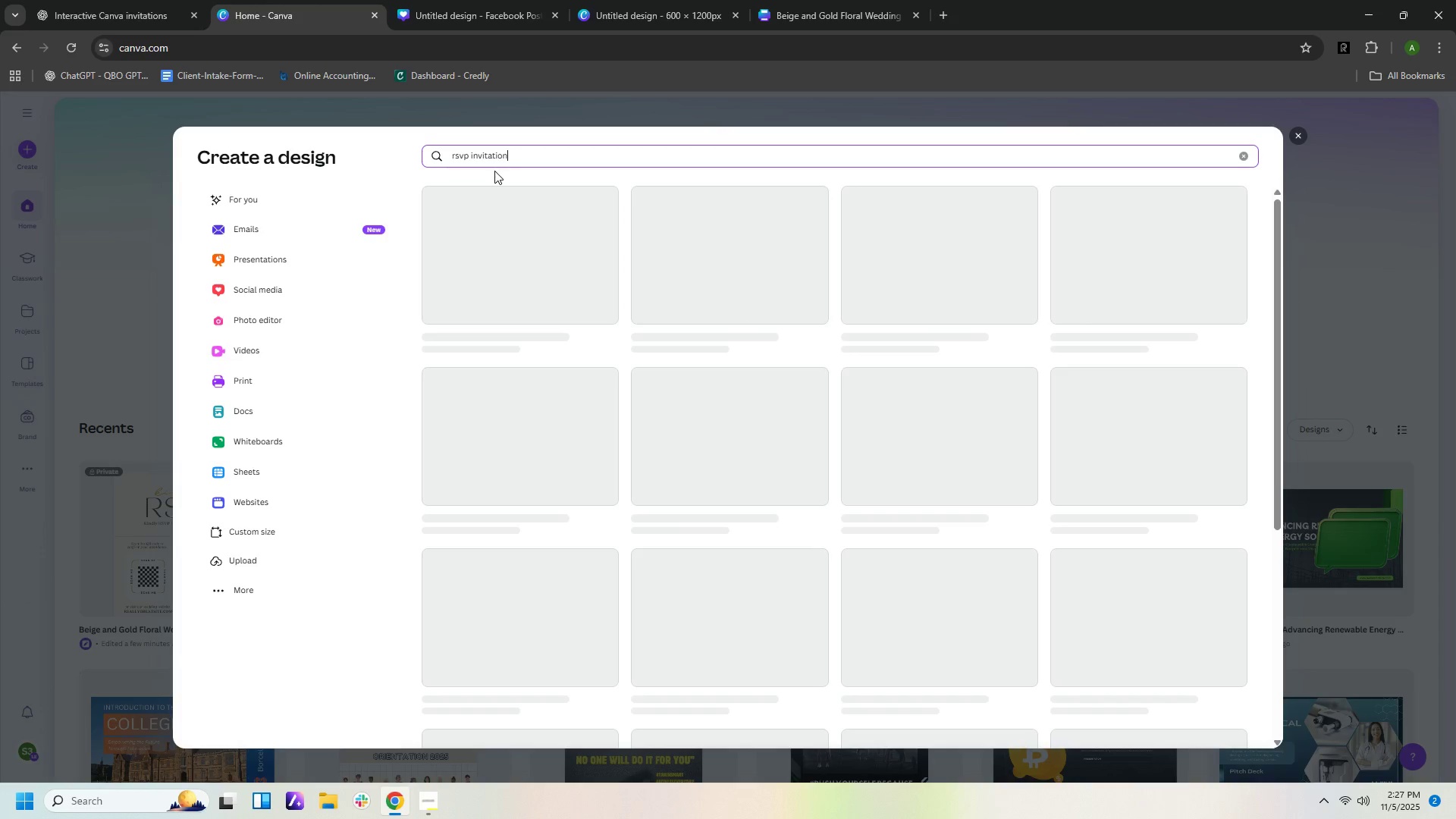 
key(Enter)
 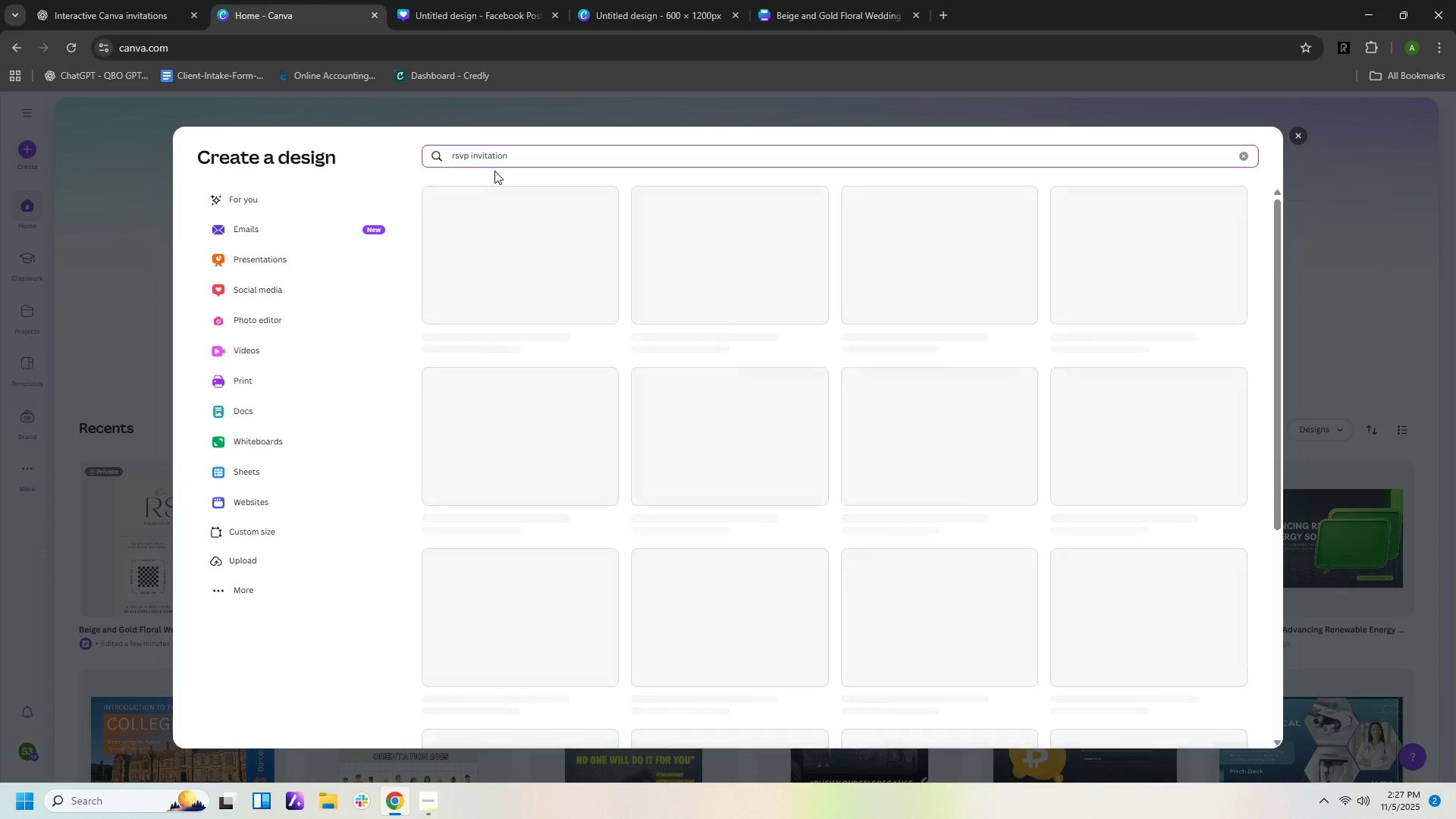 
key(Enter)
 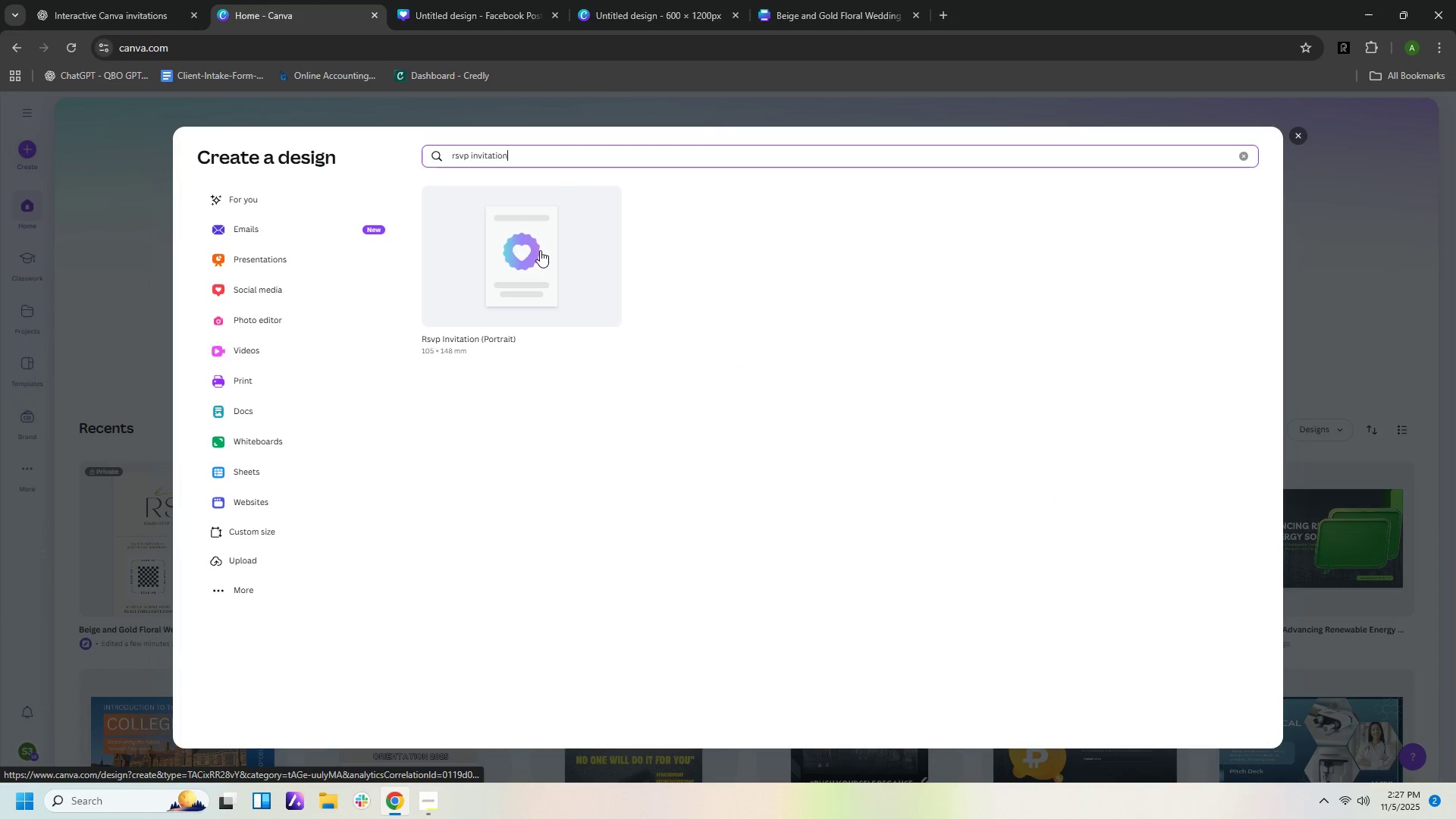 
left_click([540, 250])
 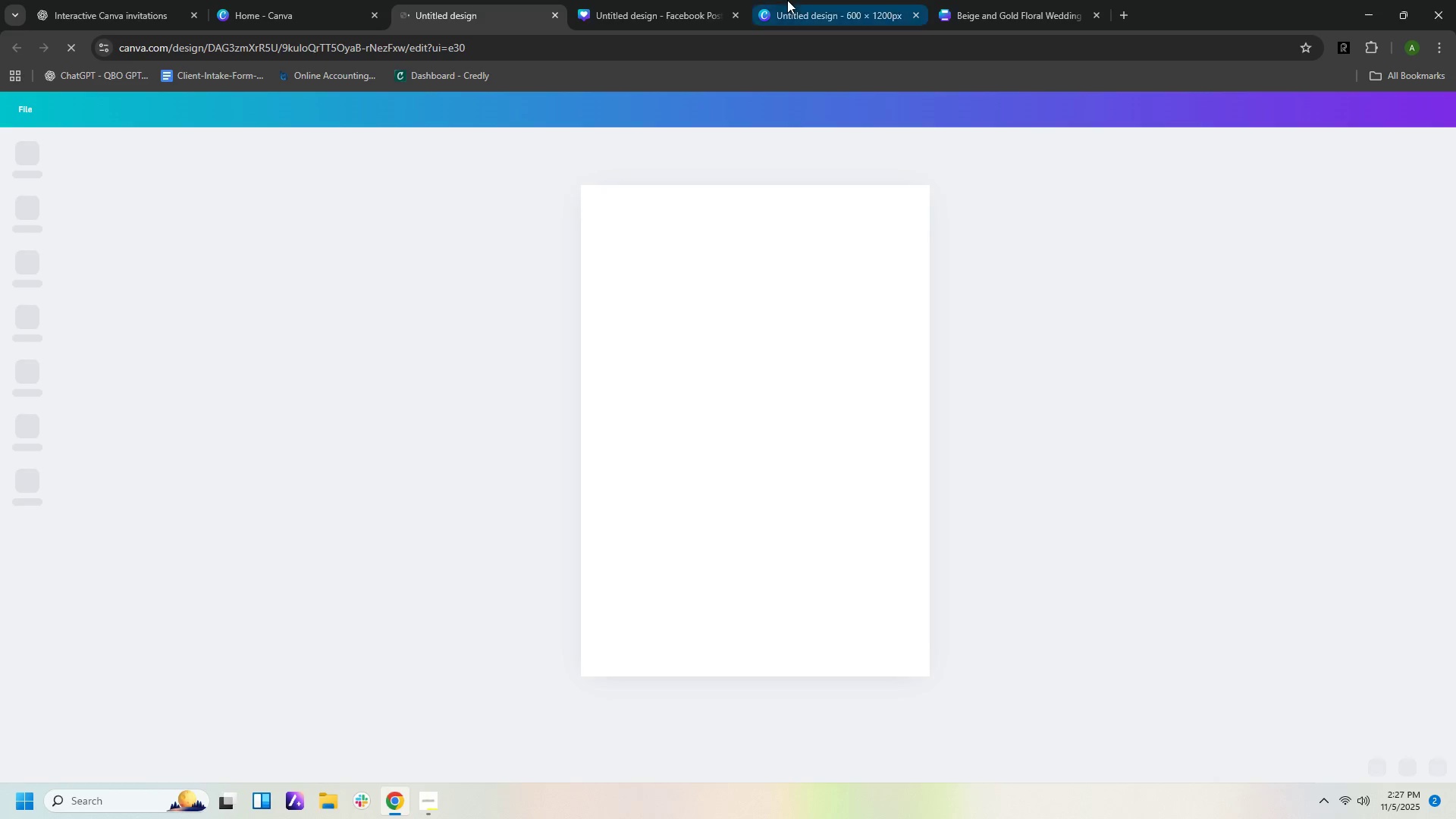 
left_click([733, 14])
 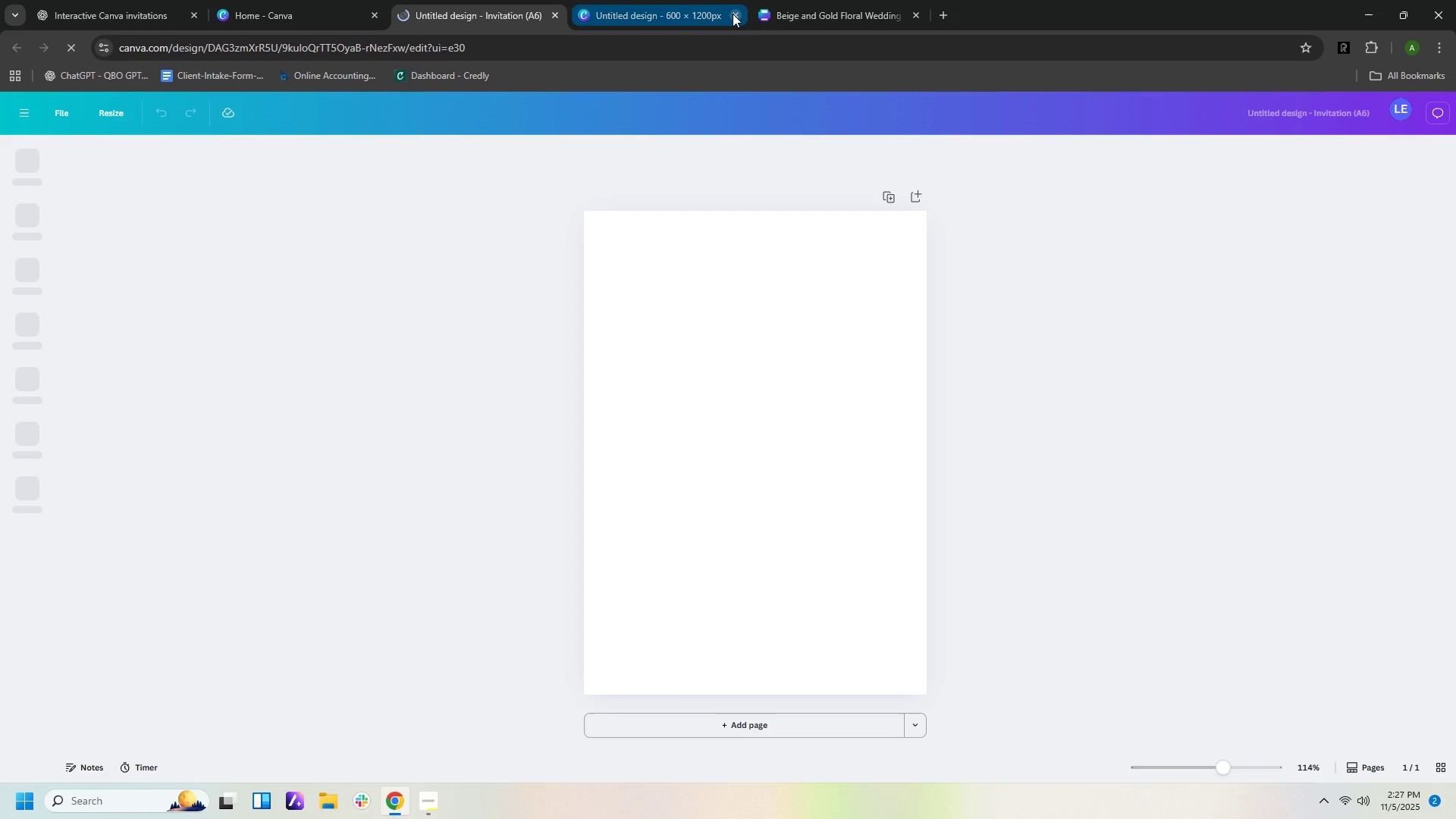 
left_click([733, 14])
 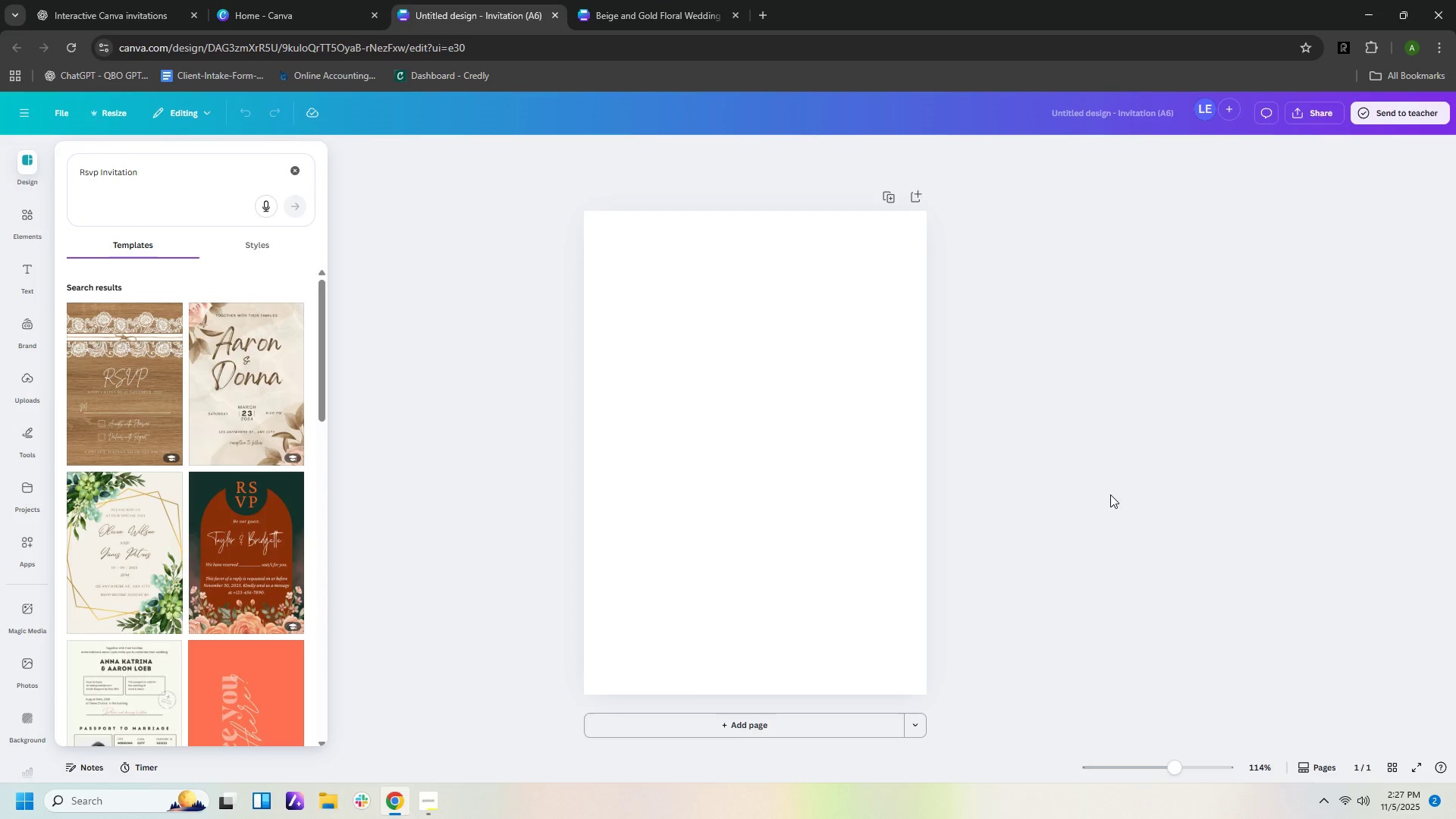 
wait(7.84)
 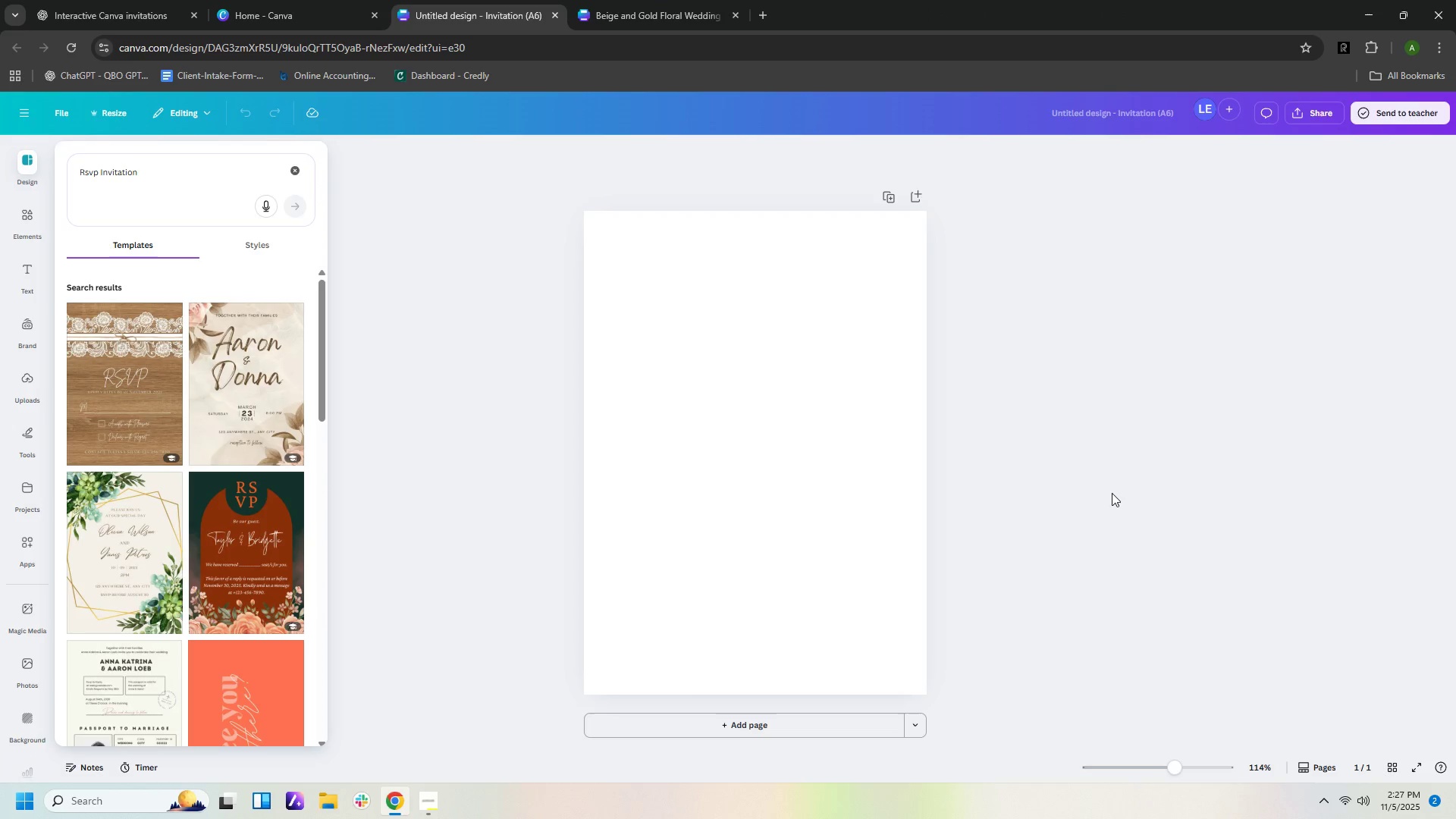 
scroll: coordinate [193, 495], scroll_direction: down, amount: 15.0
 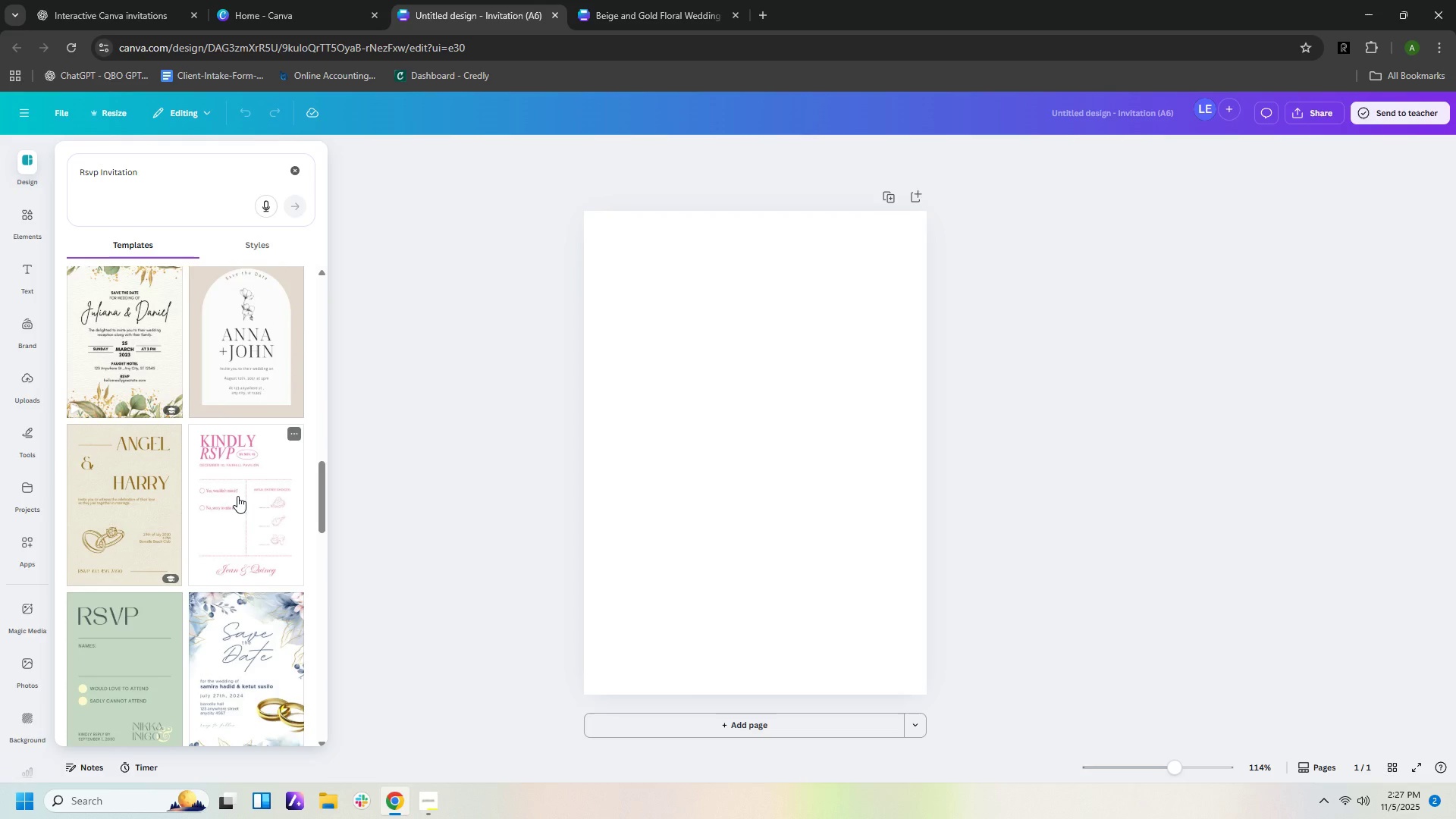 
scroll: coordinate [156, 507], scroll_direction: down, amount: 19.0
 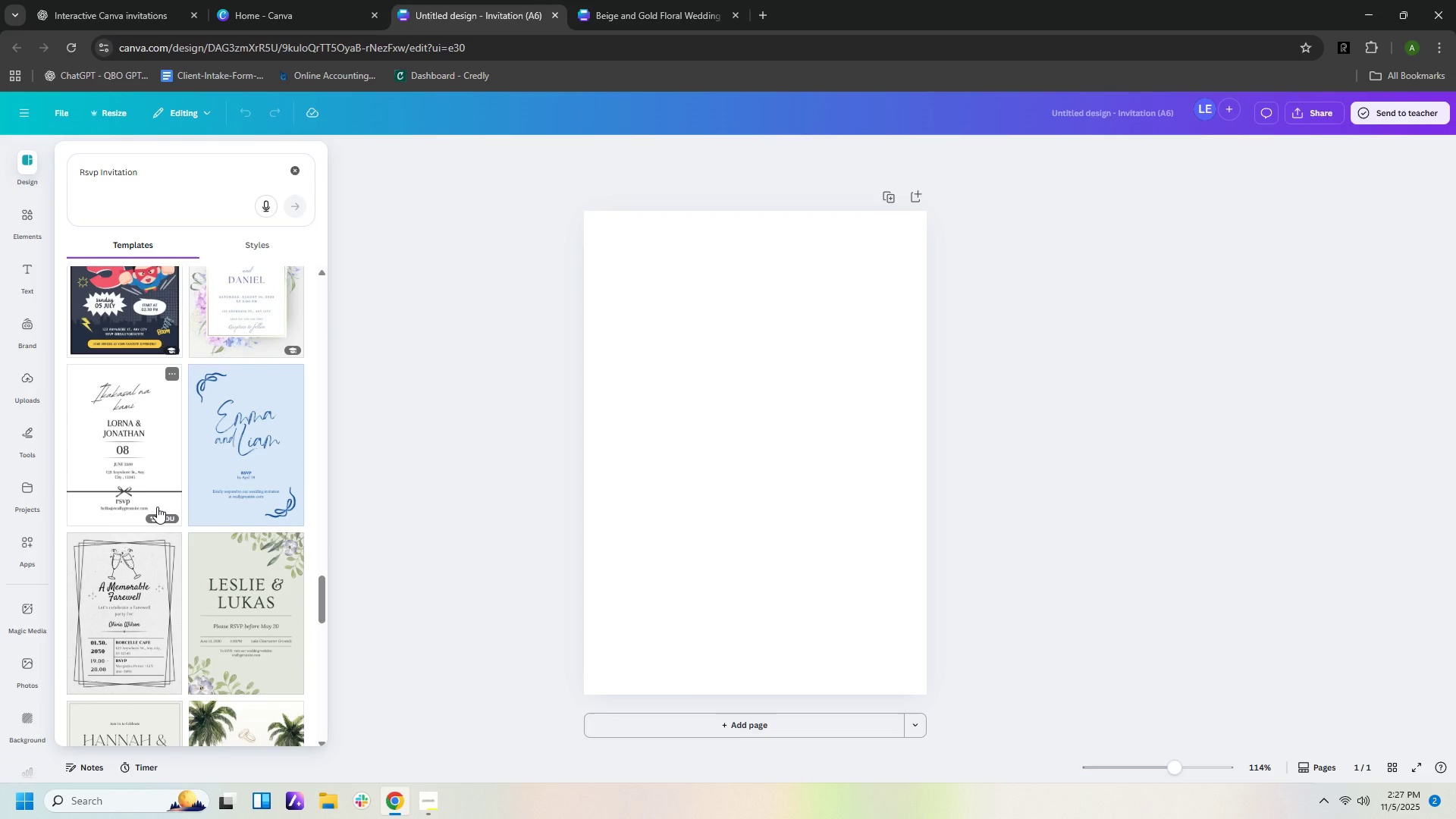 
scroll: coordinate [157, 507], scroll_direction: down, amount: 19.0
 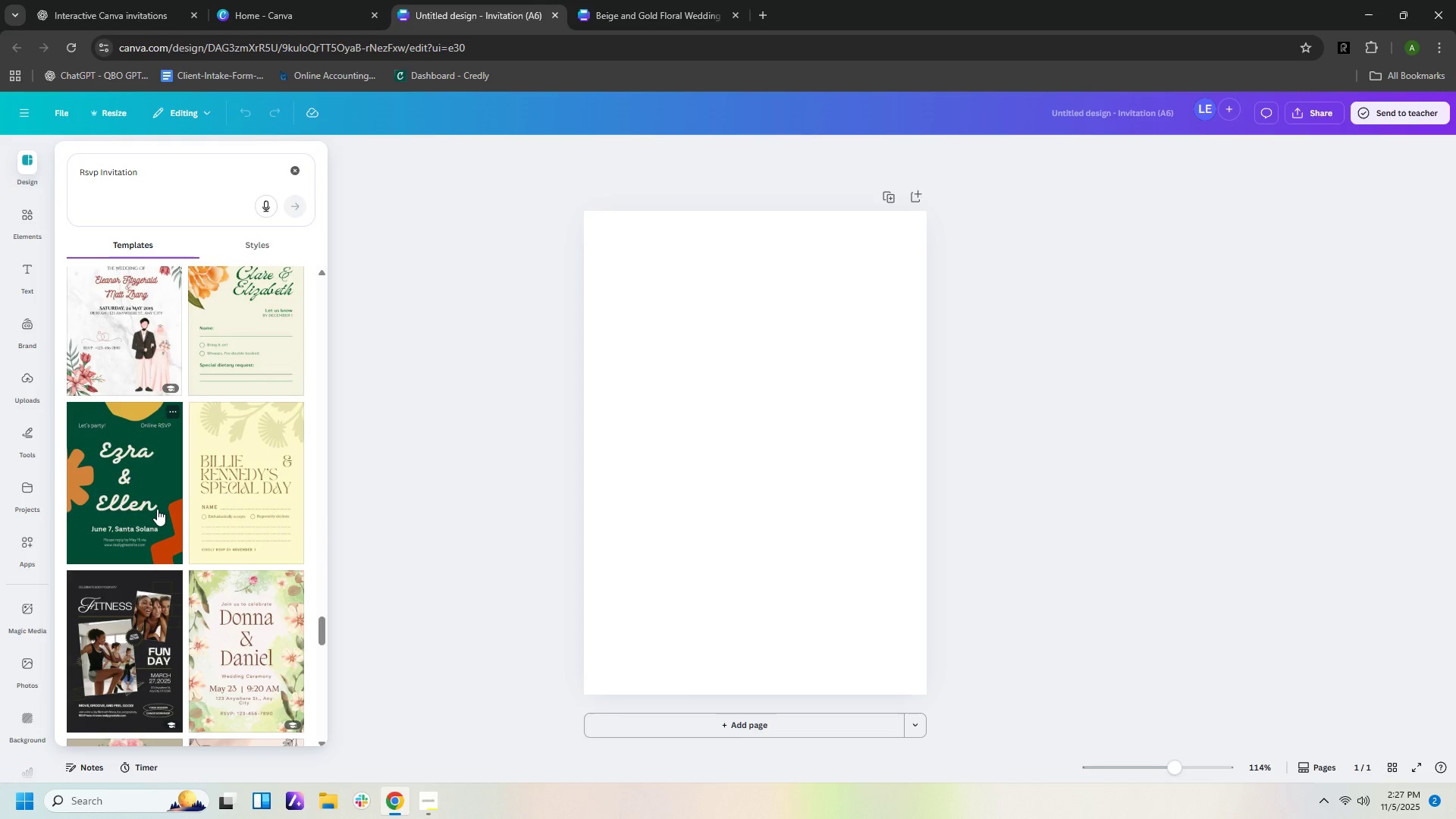 
scroll: coordinate [158, 510], scroll_direction: down, amount: 16.0
 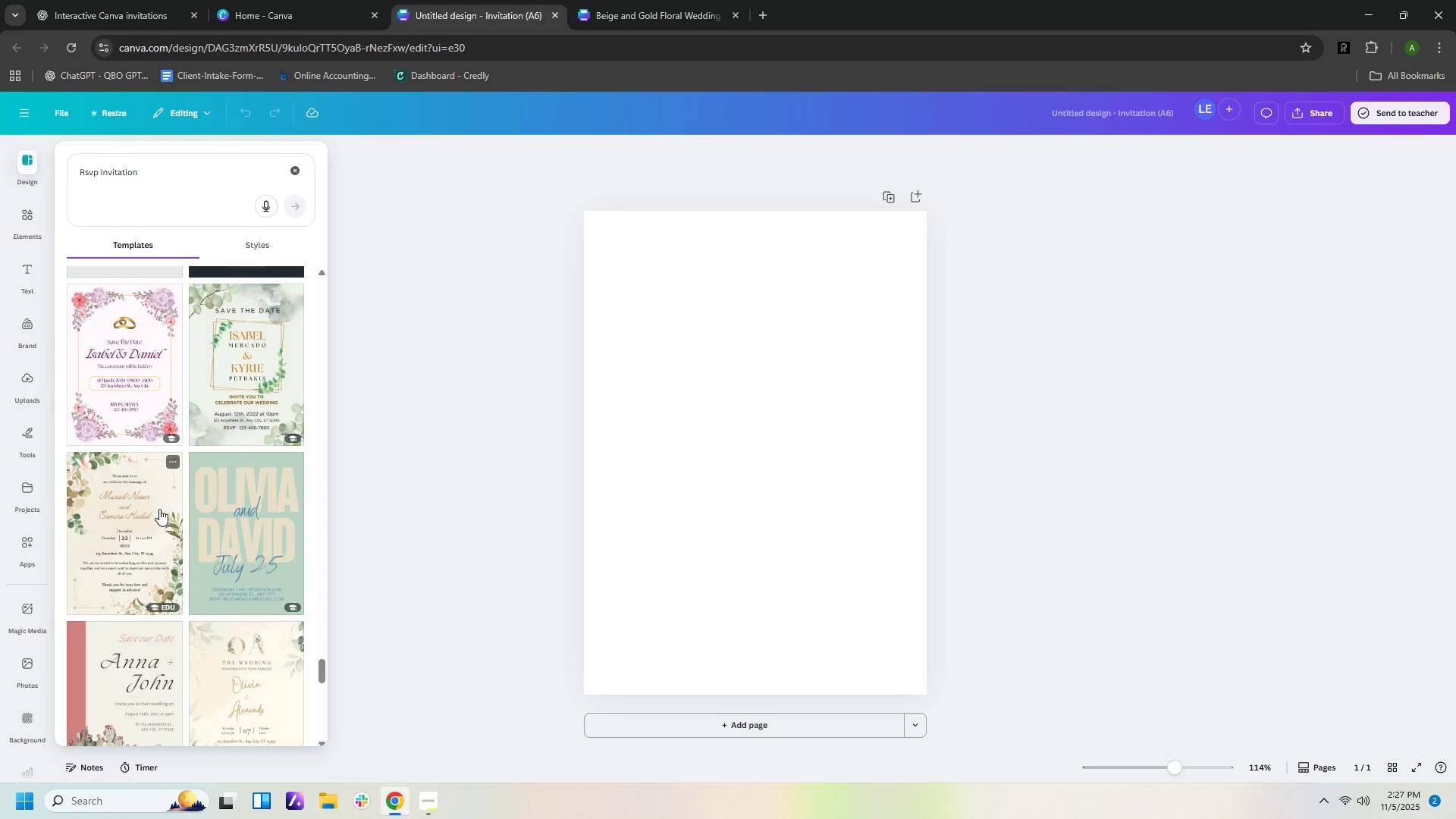 
scroll: coordinate [156, 510], scroll_direction: down, amount: 21.0
 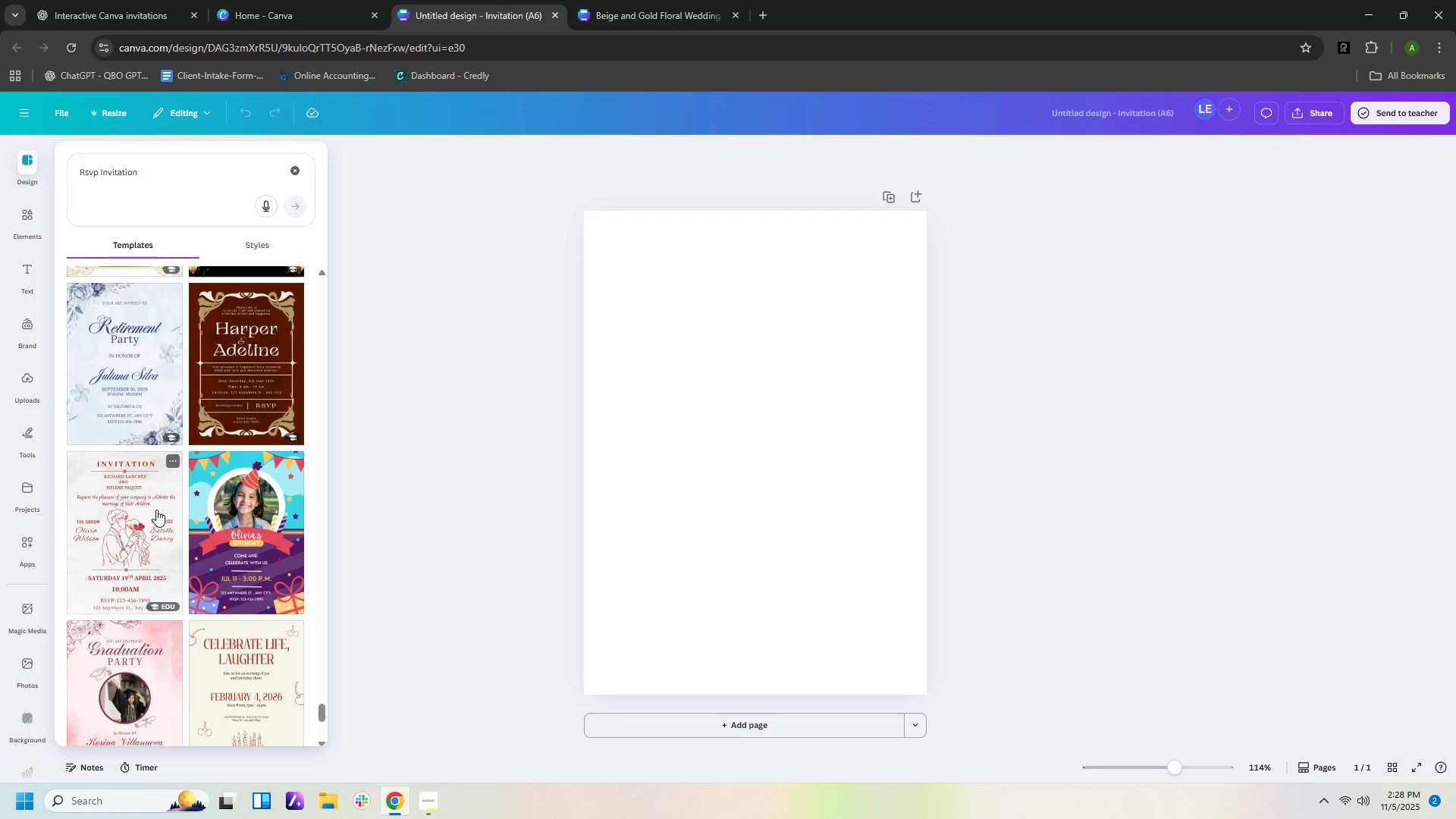 
scroll: coordinate [152, 510], scroll_direction: down, amount: 22.0
 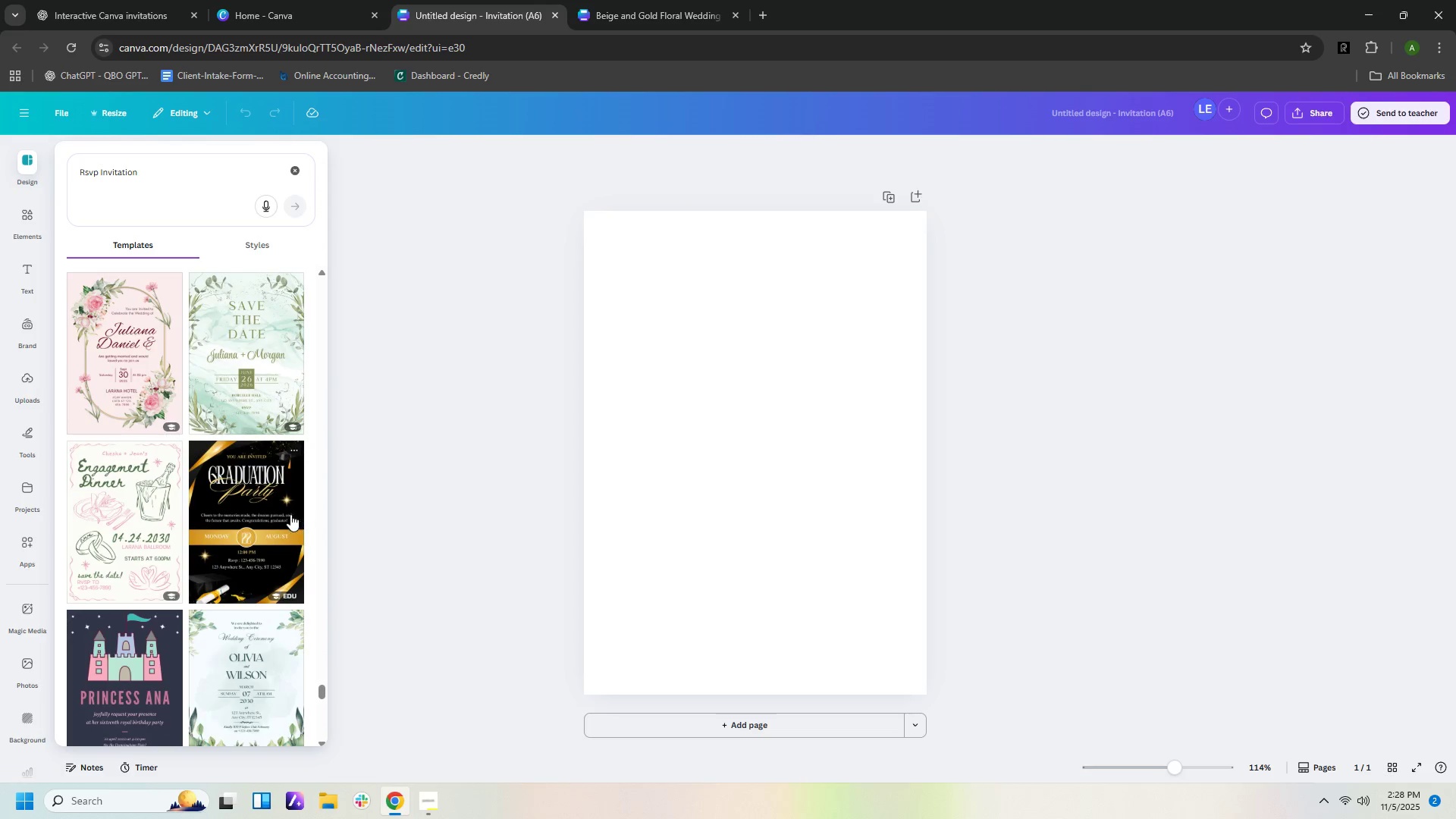 
scroll: coordinate [208, 507], scroll_direction: down, amount: 22.0
 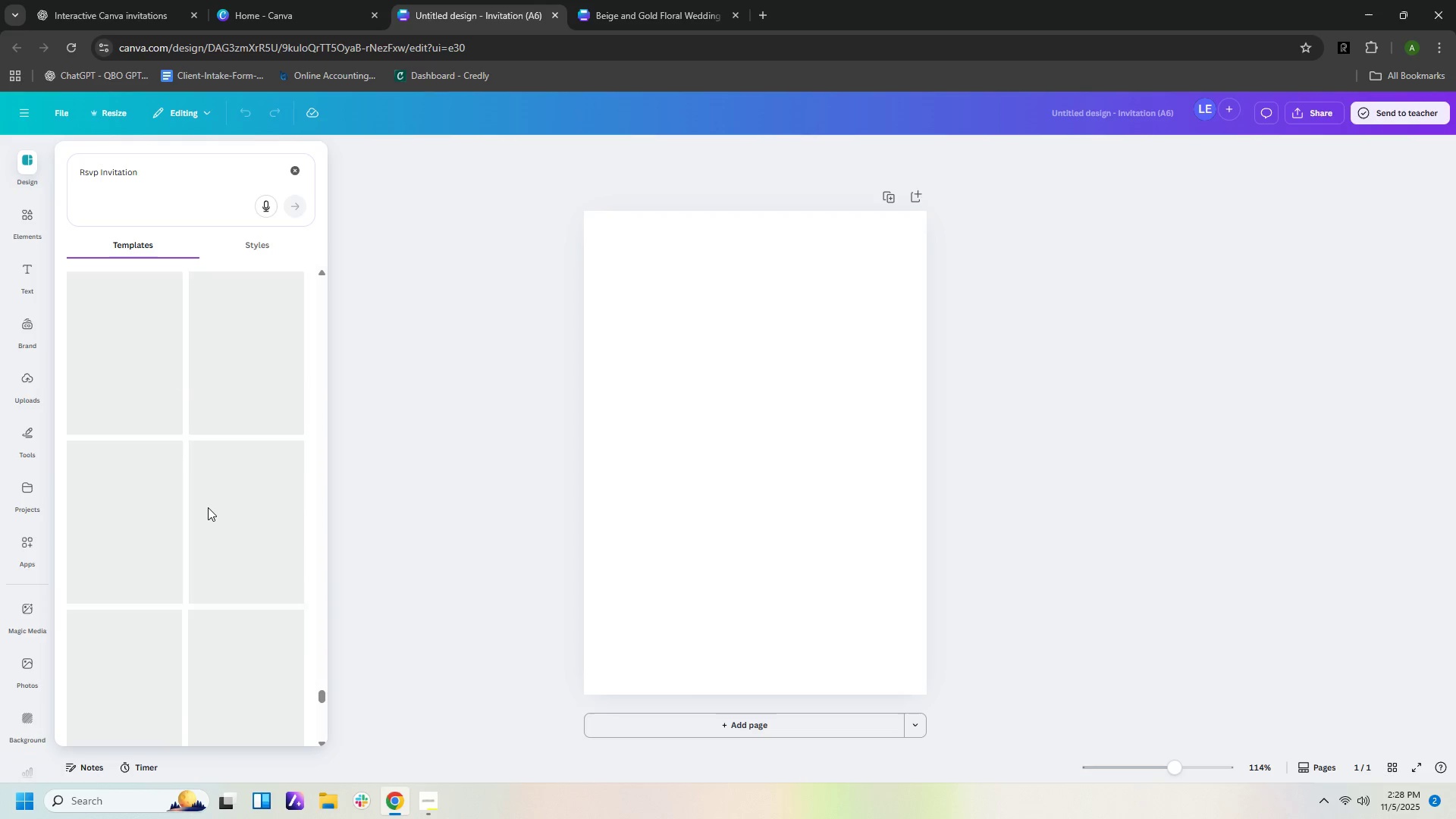 
scroll: coordinate [208, 507], scroll_direction: up, amount: 7.0
 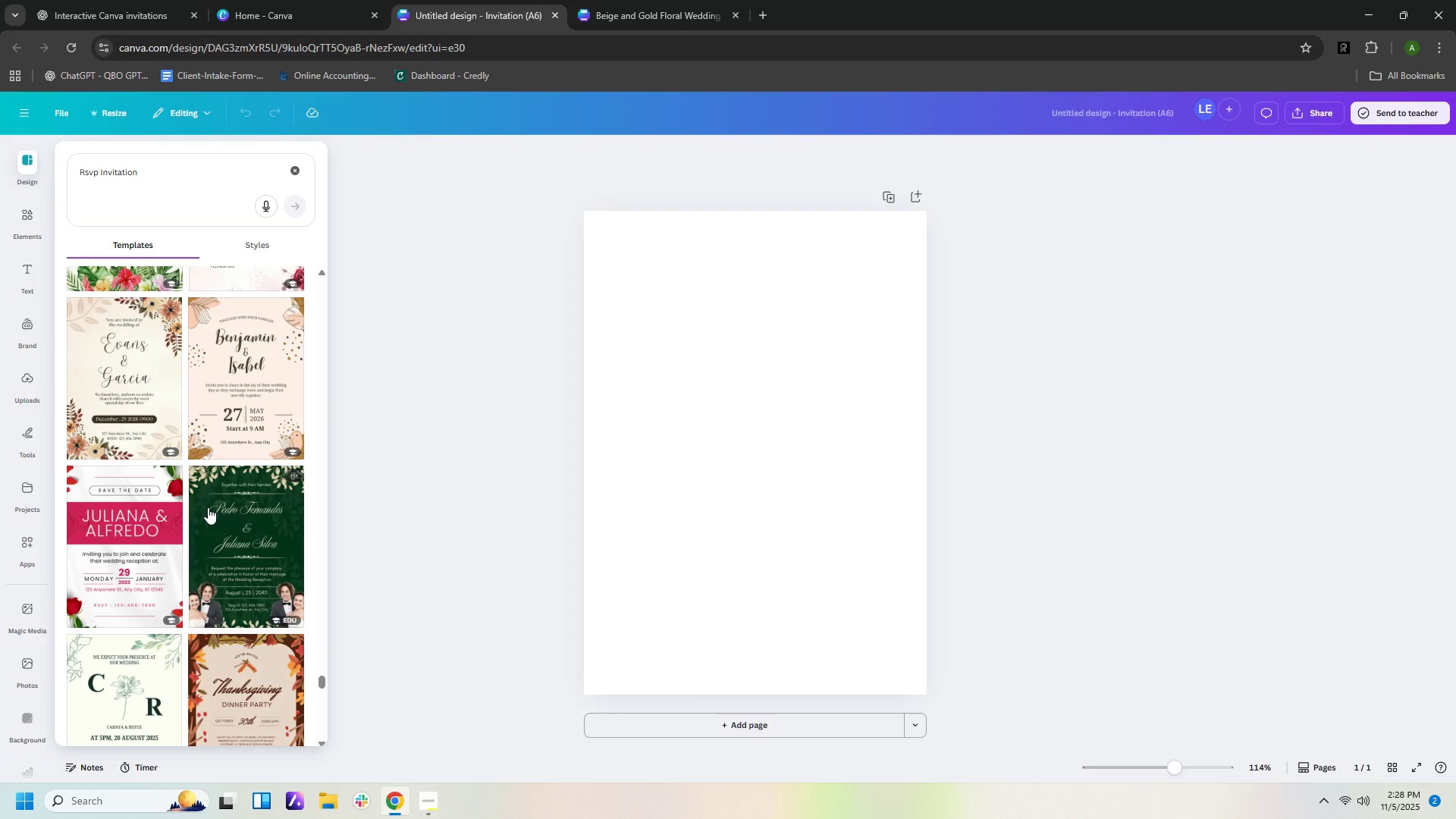 
scroll: coordinate [206, 510], scroll_direction: down, amount: 19.0
 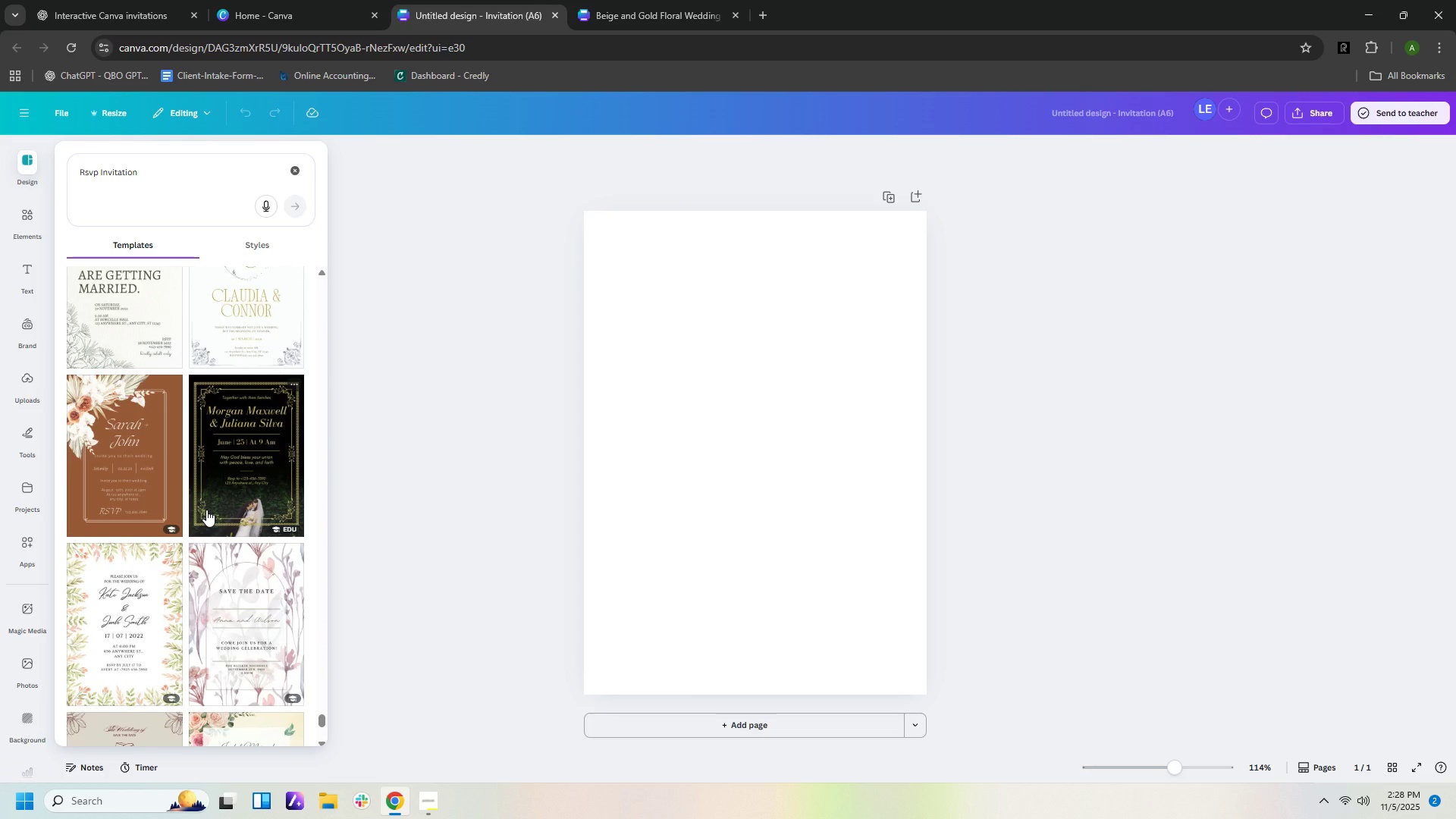 
scroll: coordinate [208, 510], scroll_direction: down, amount: 7.0
 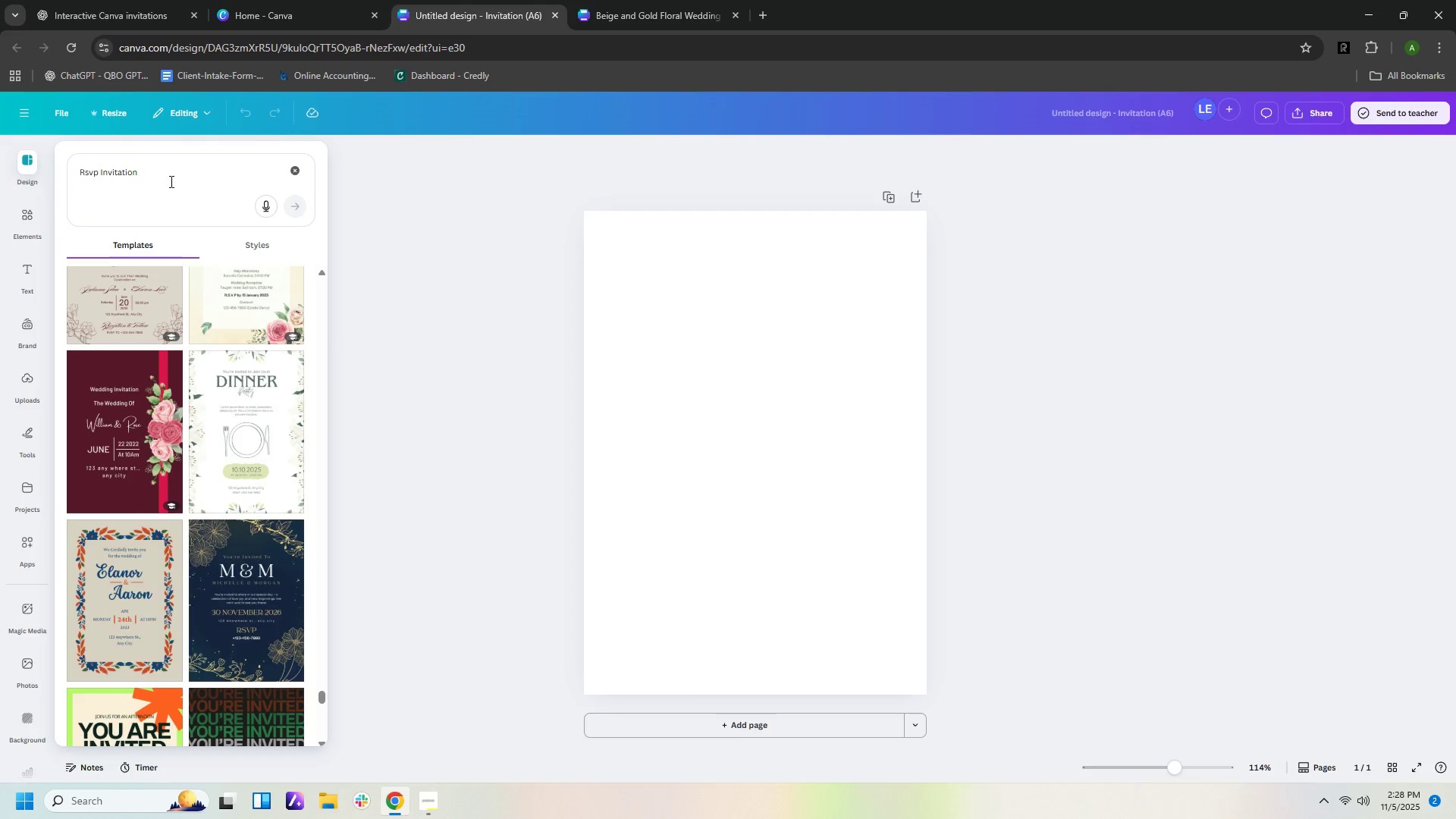 
left_click([181, 166])
 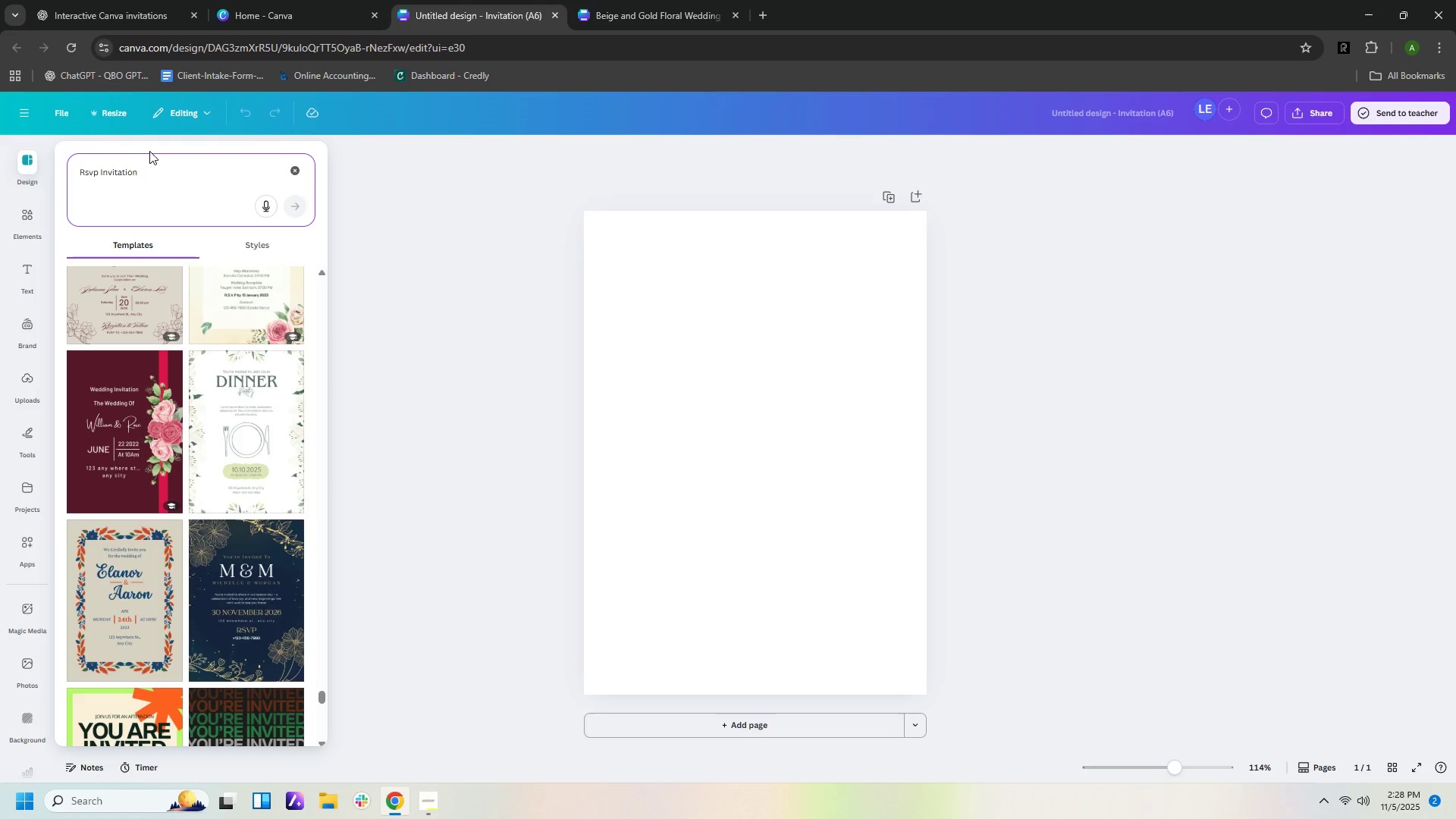 
type( educational technology)
 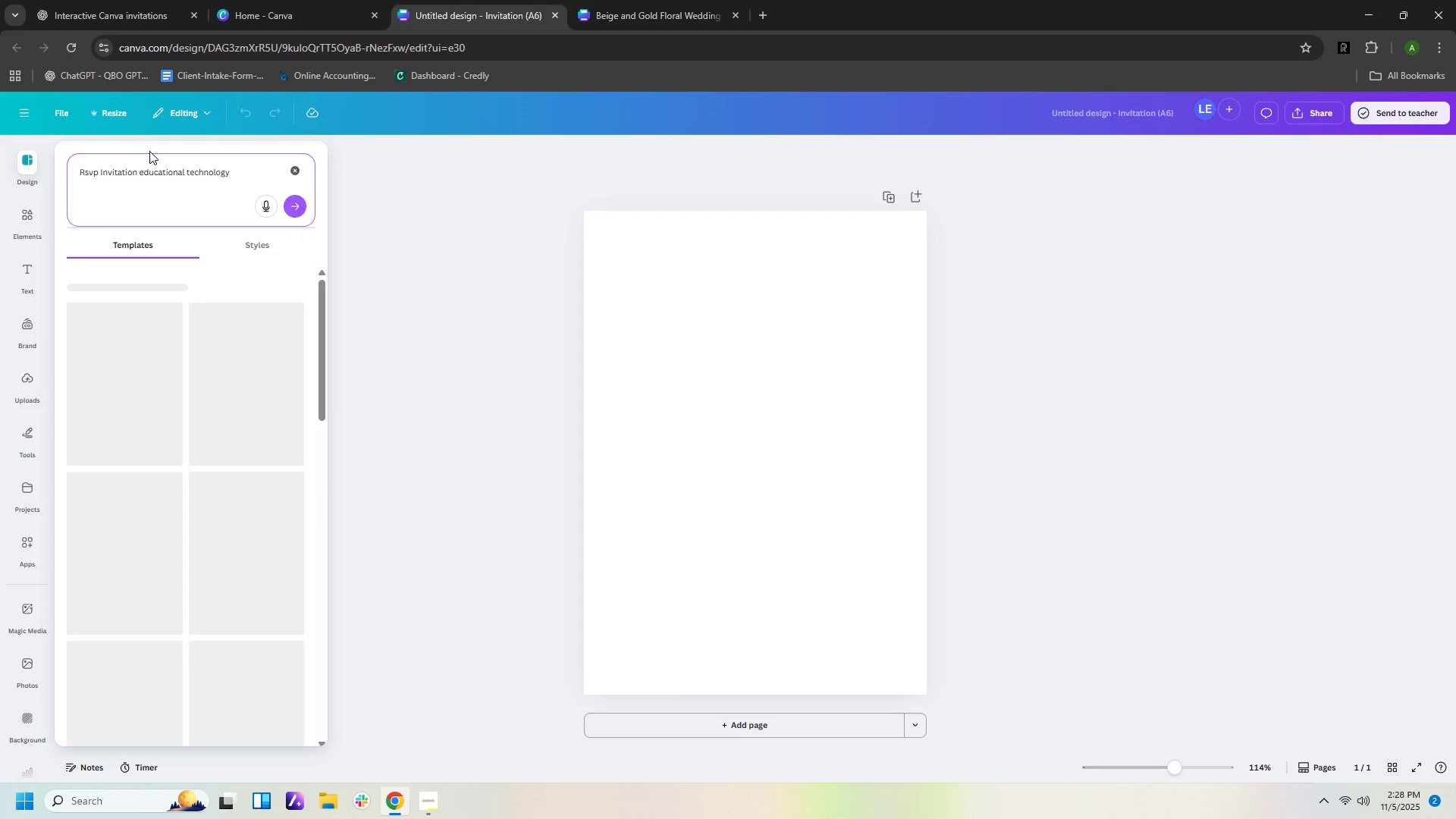 
key(Enter)
 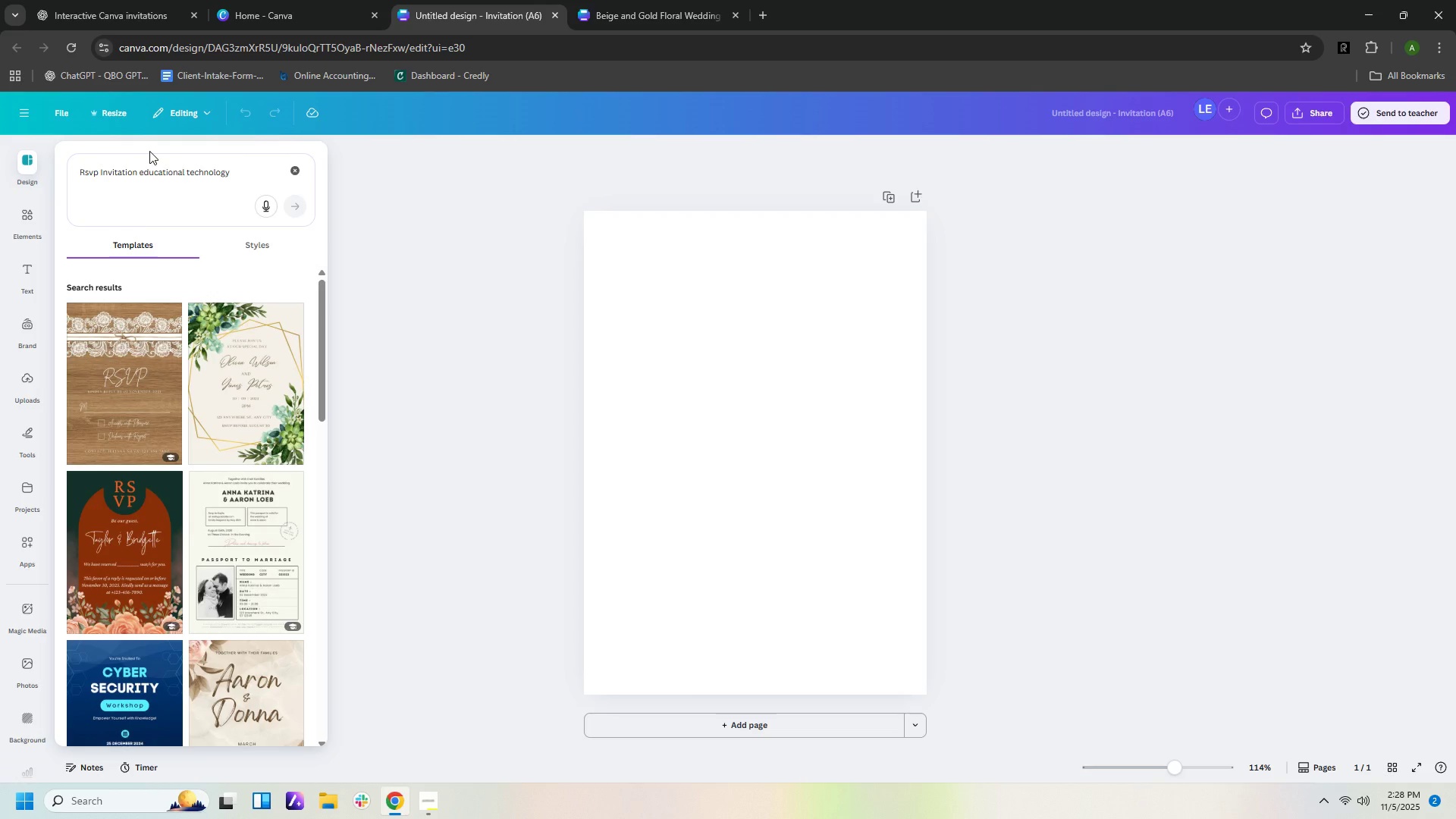 
scroll: coordinate [279, 353], scroll_direction: down, amount: 10.0
 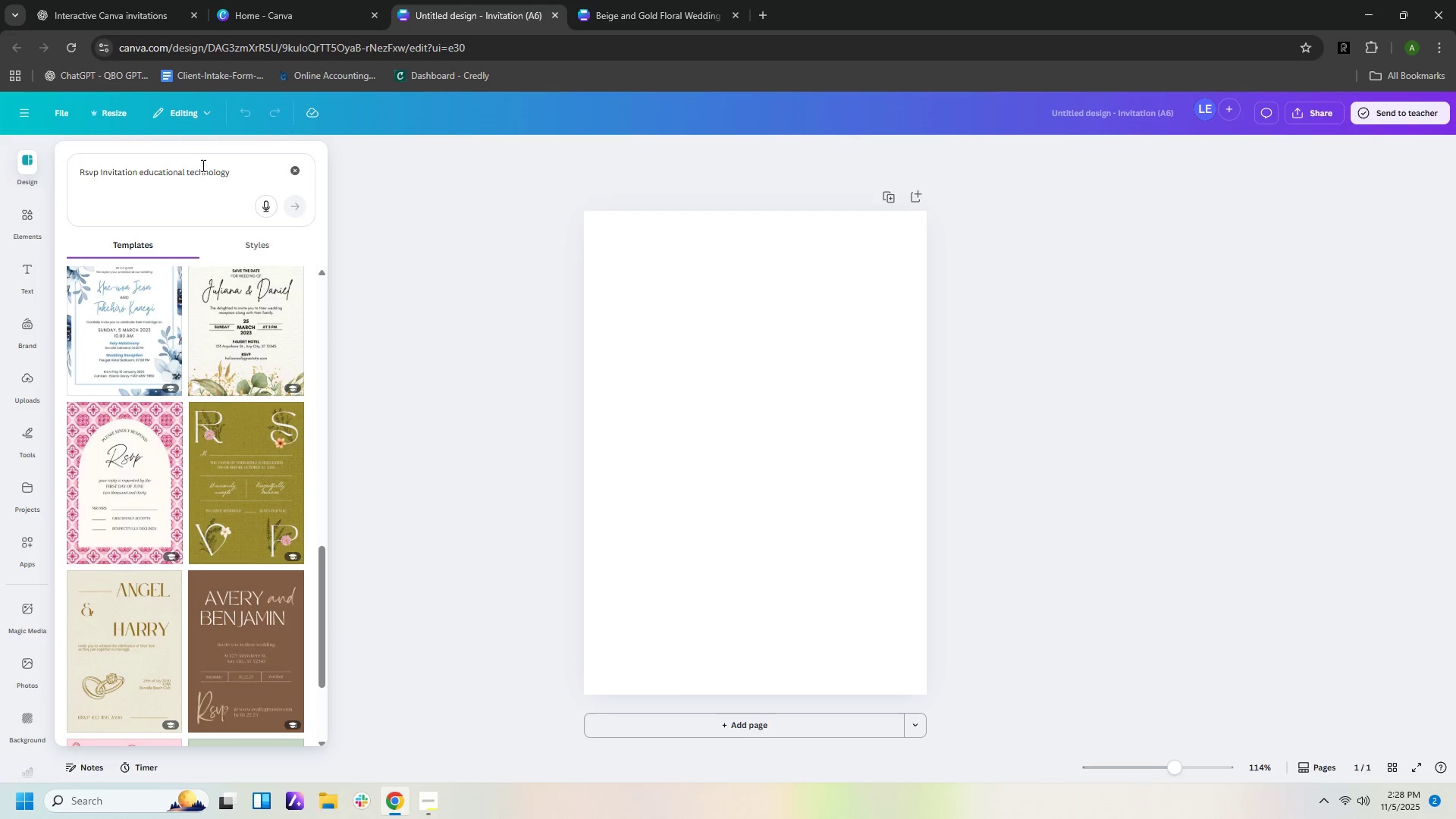 
left_click_drag(start_coordinate=[235, 174], to_coordinate=[0, 162])
 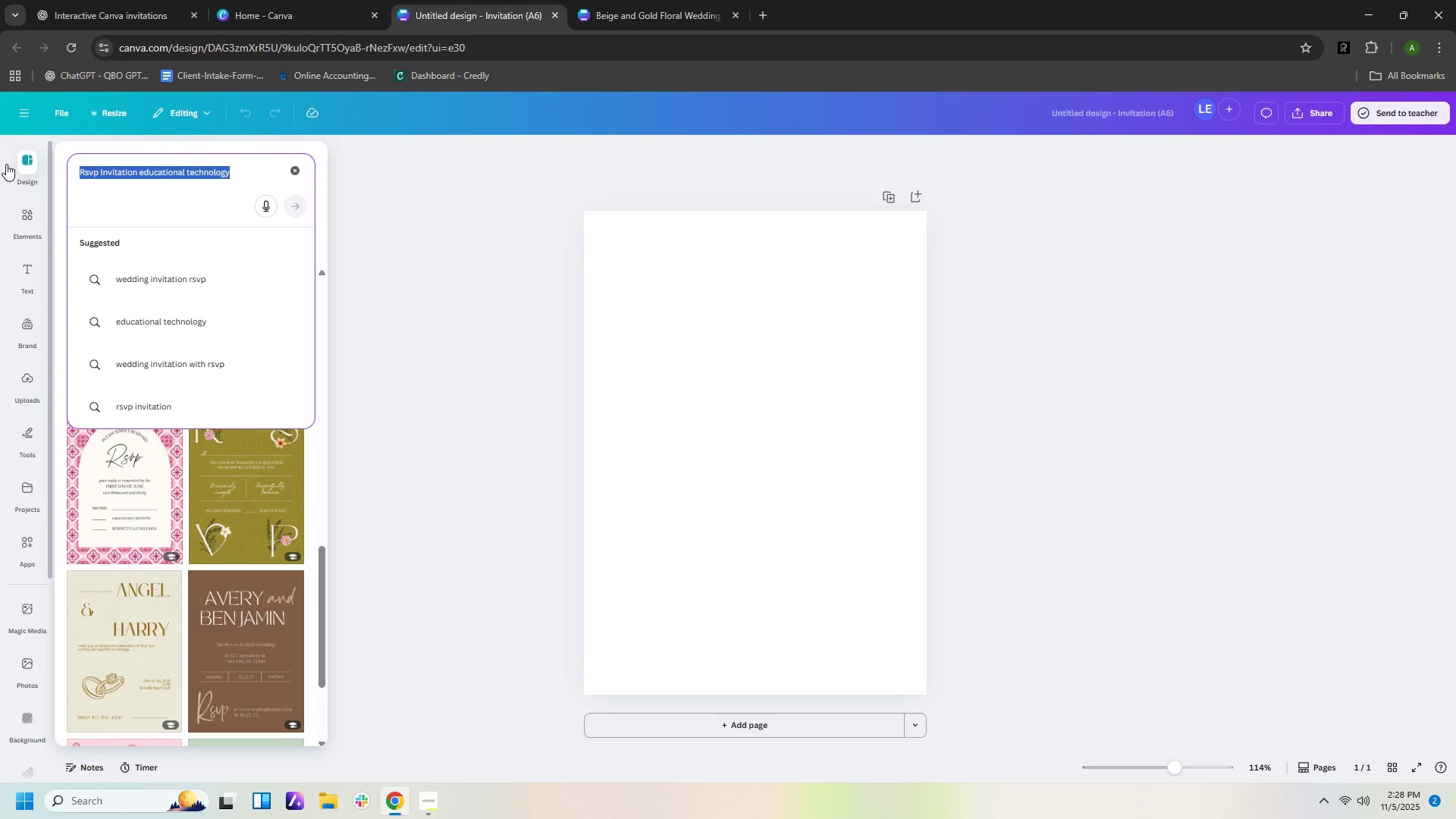 
type(educational technoli)
key(Backspace)
type(ogu)
key(Backspace)
type(y)
 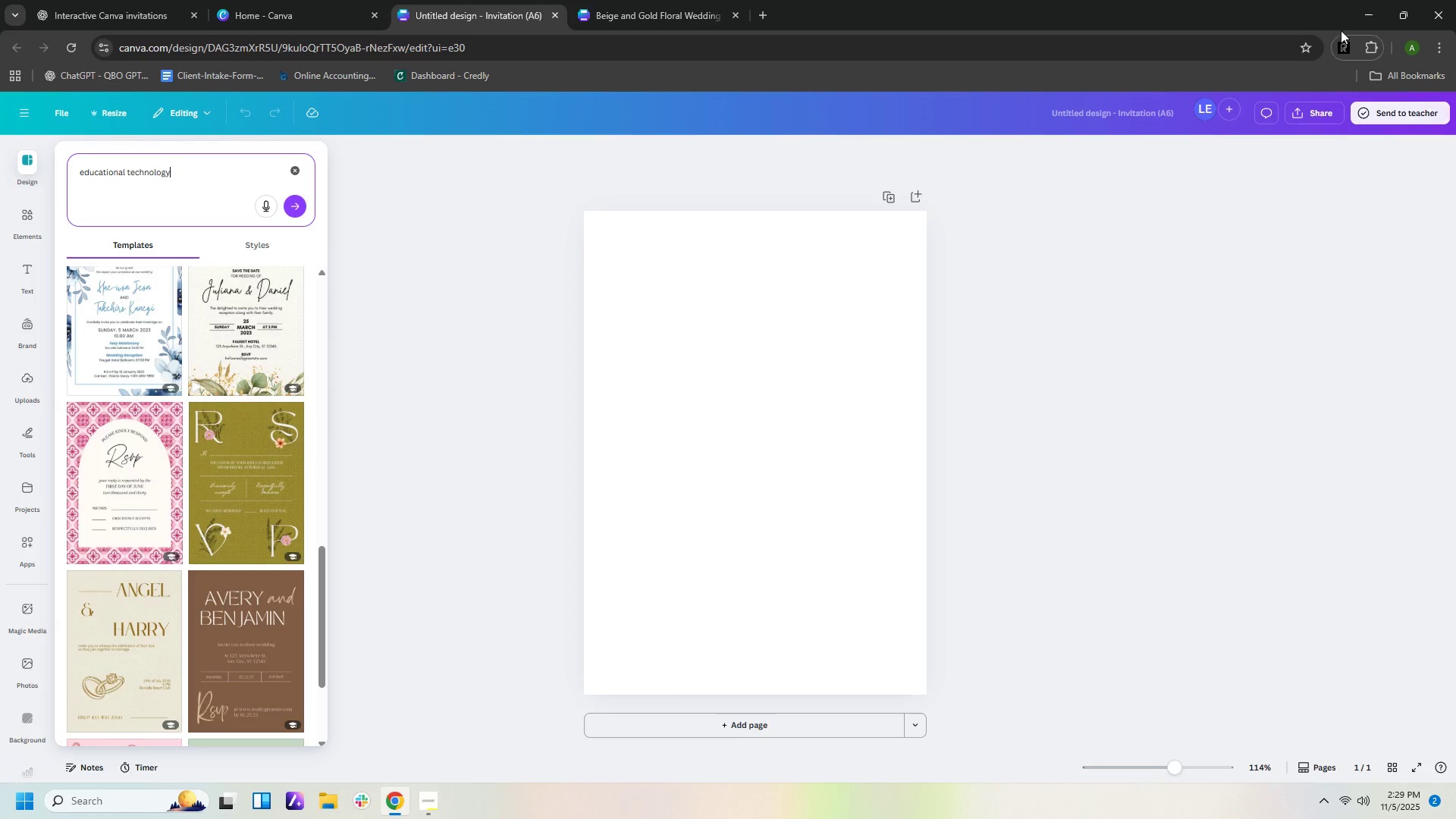 
wait(7.55)
 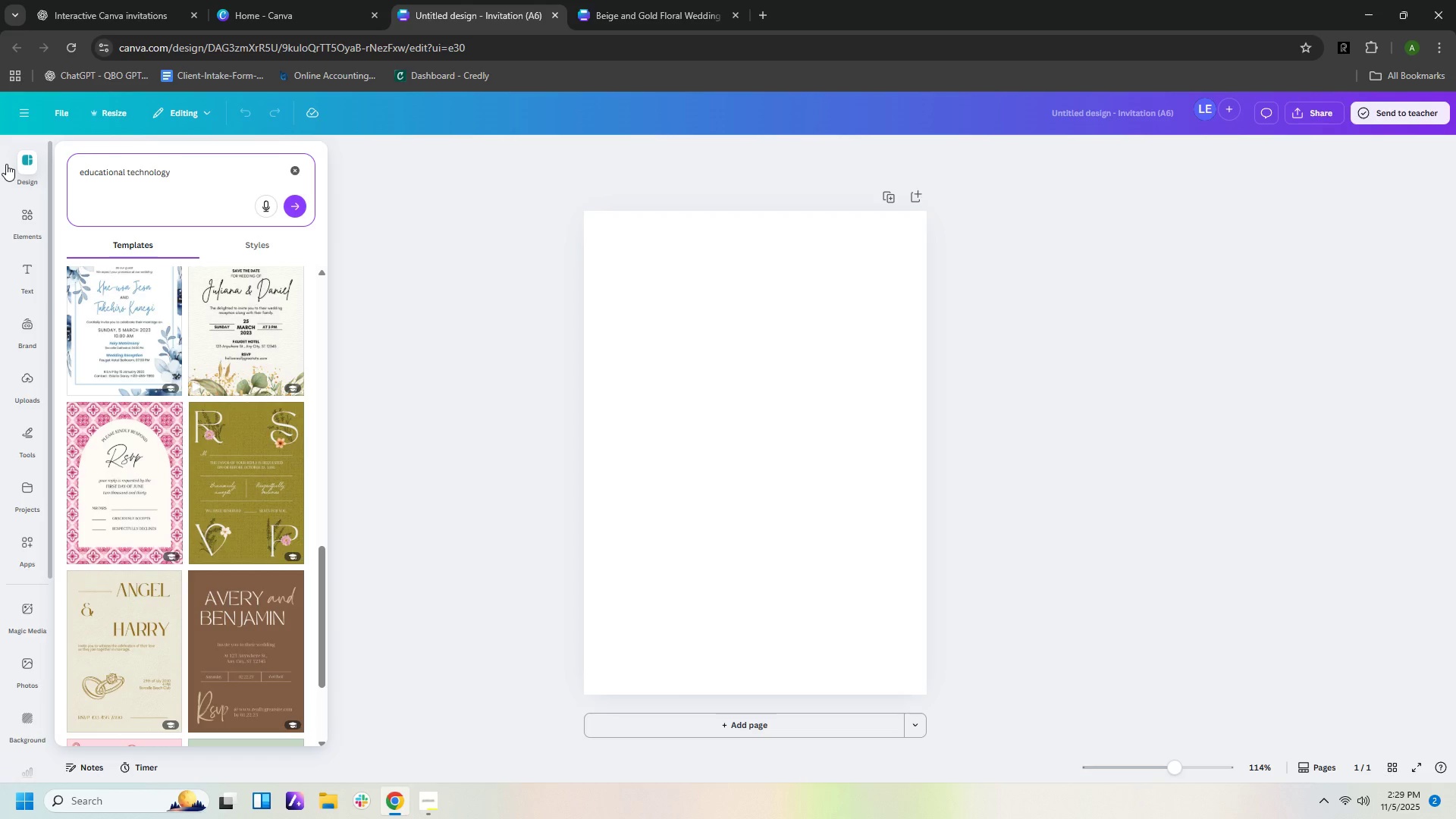 
left_click([1342, 56])
 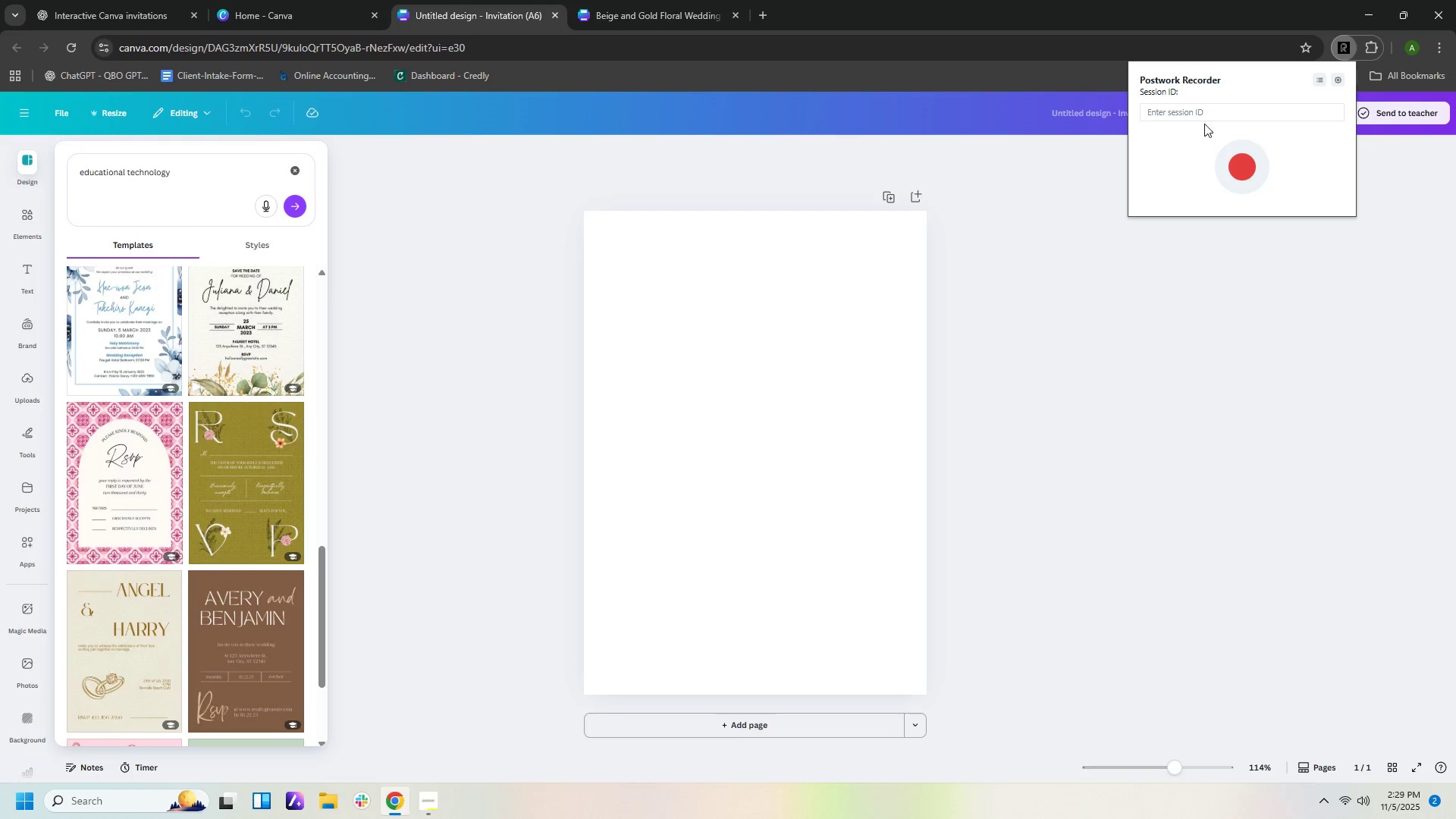 
left_click([1203, 113])
 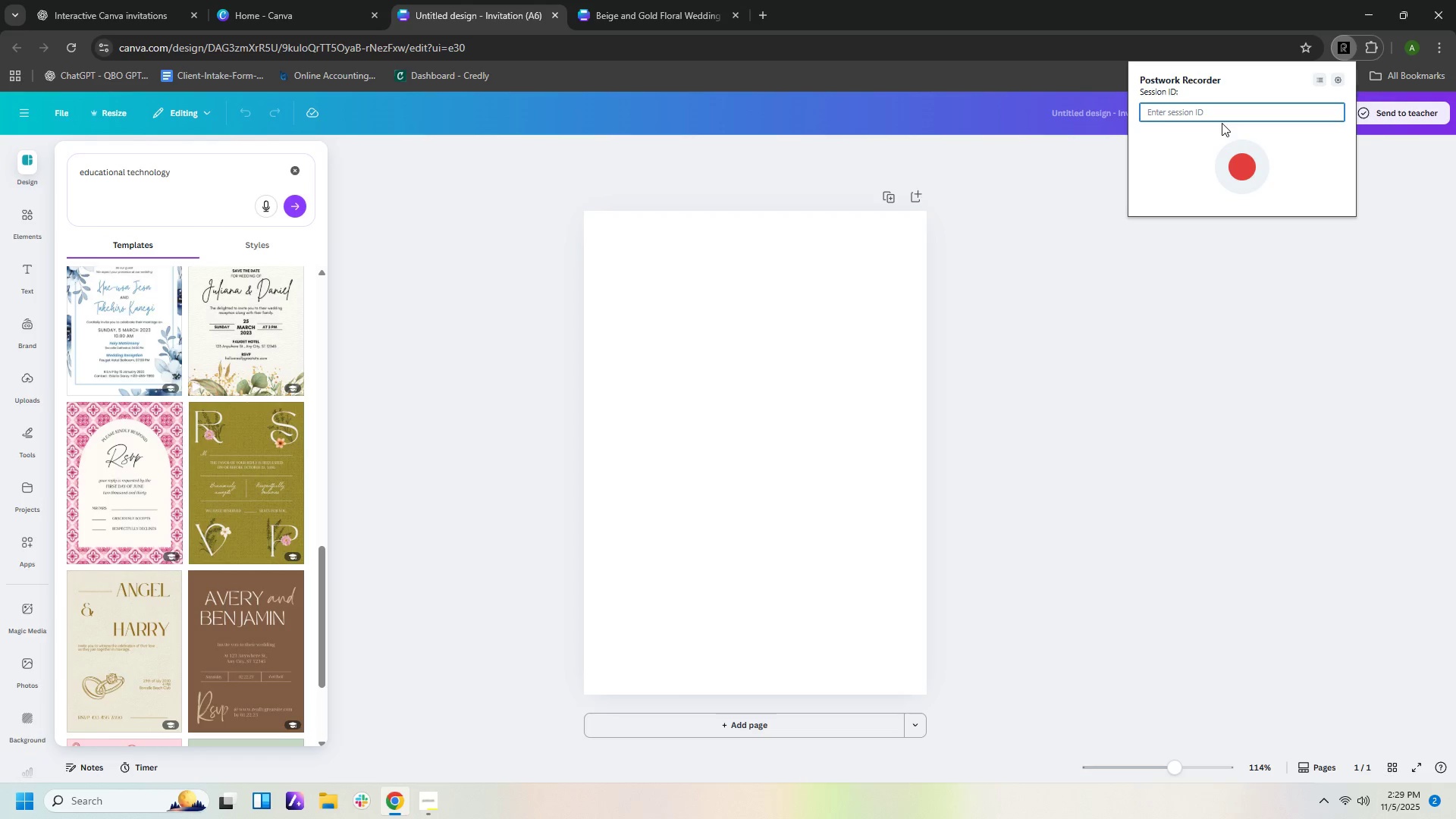 
key(Control+V)
 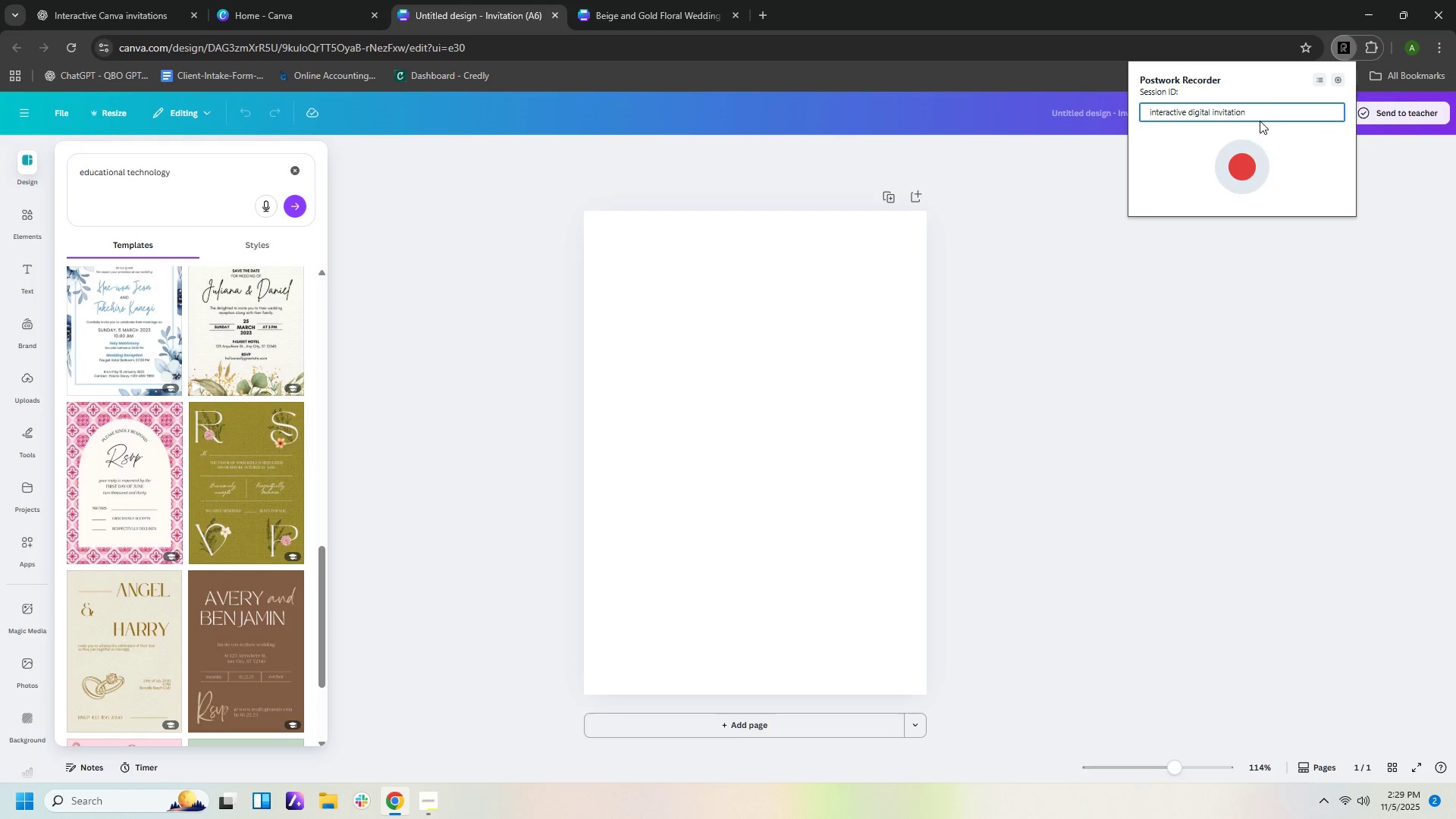 
left_click_drag(start_coordinate=[1267, 99], to_coordinate=[1267, 104])
 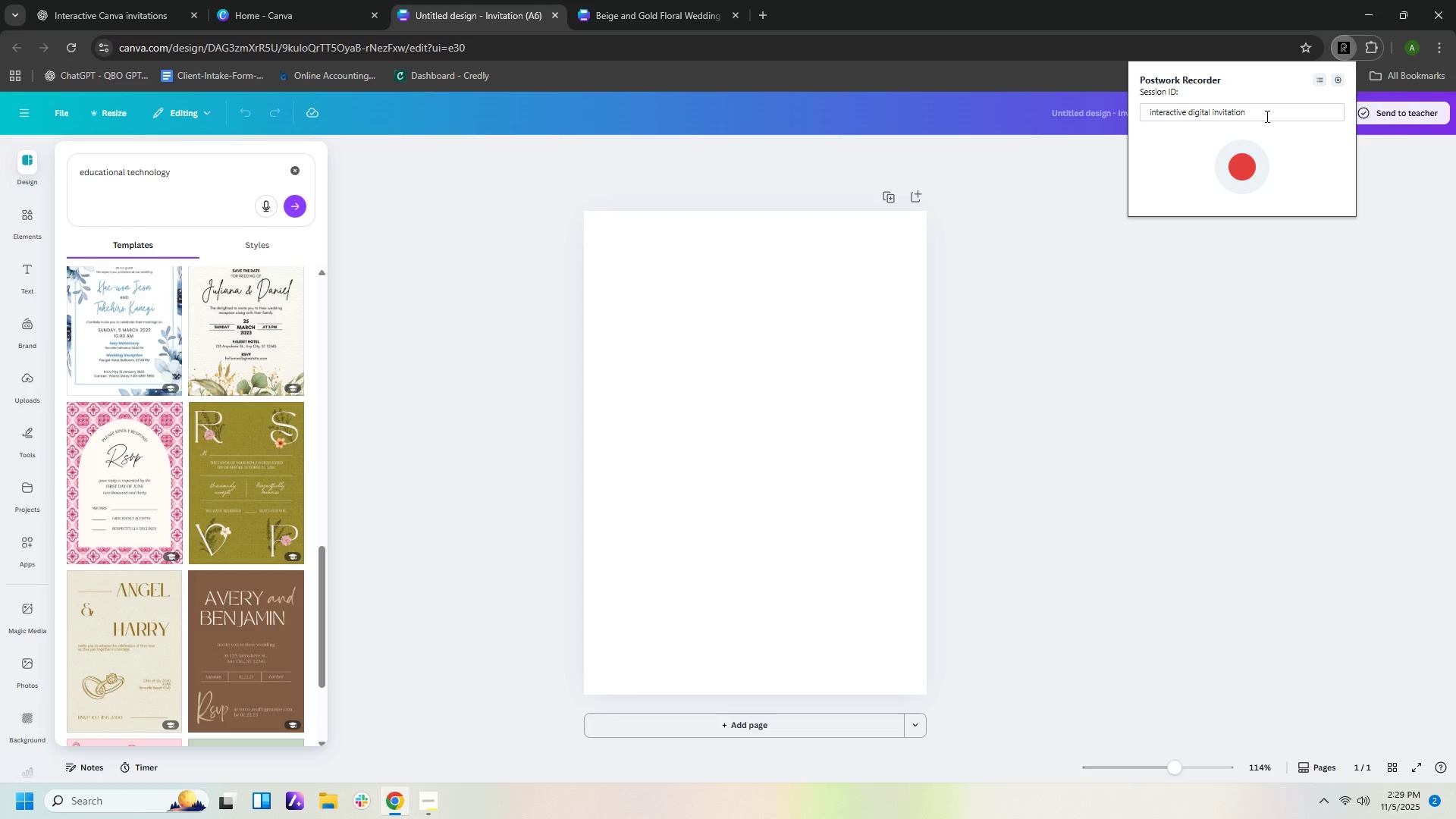 
left_click_drag(start_coordinate=[1266, 116], to_coordinate=[801, 108])
 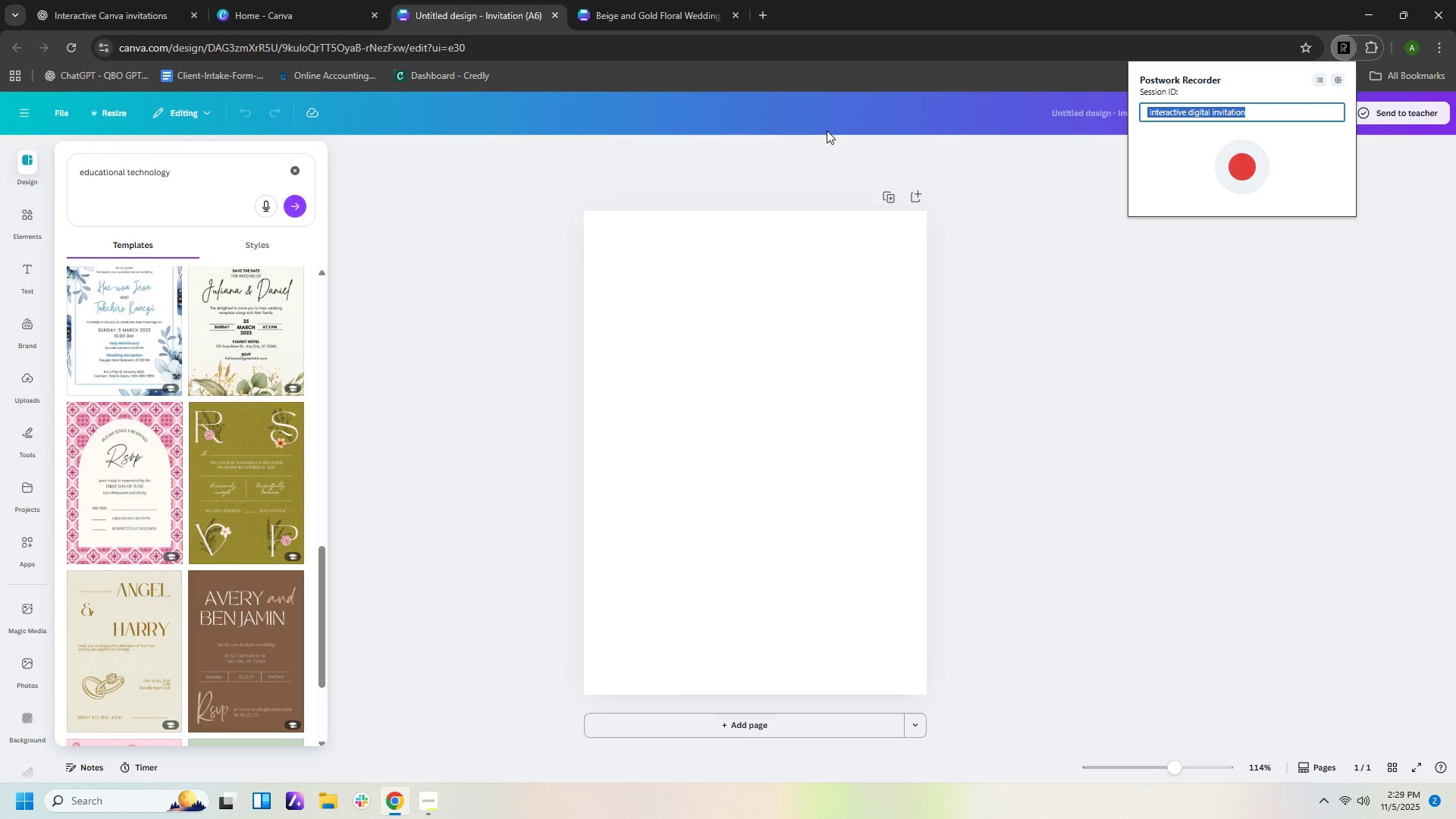 
key(Backspace)